 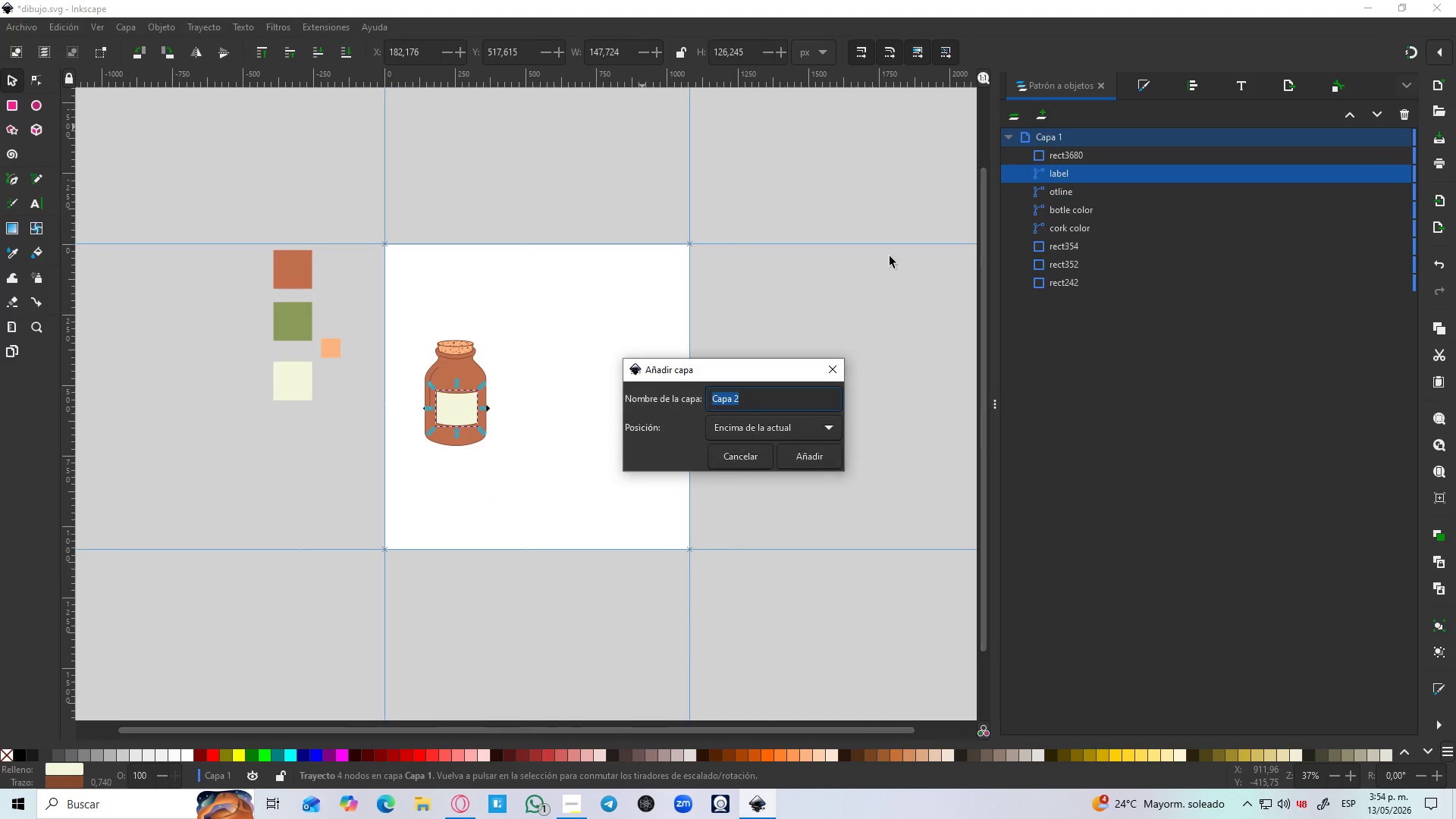 
type(jar)
 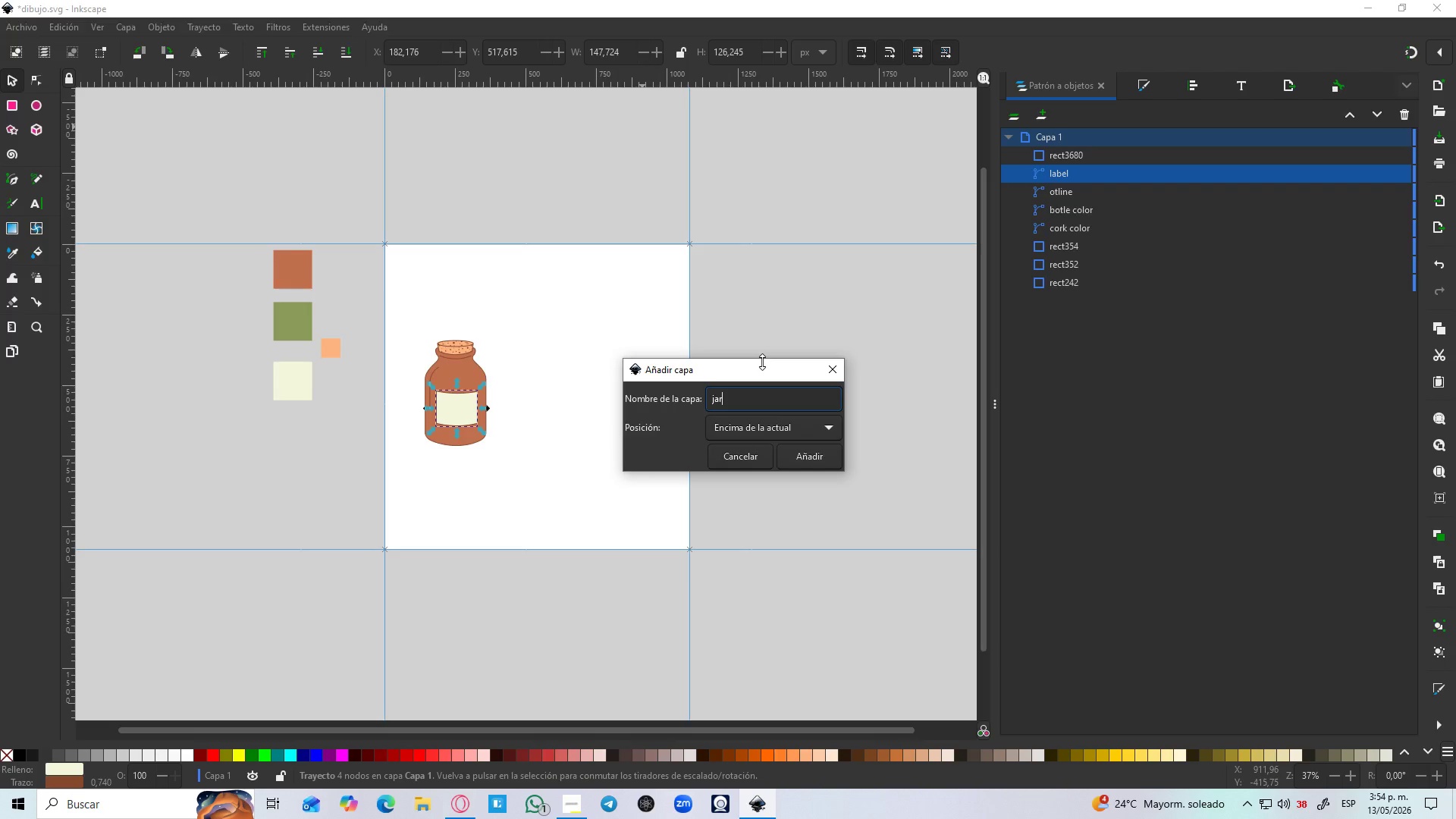 
key(Enter)
 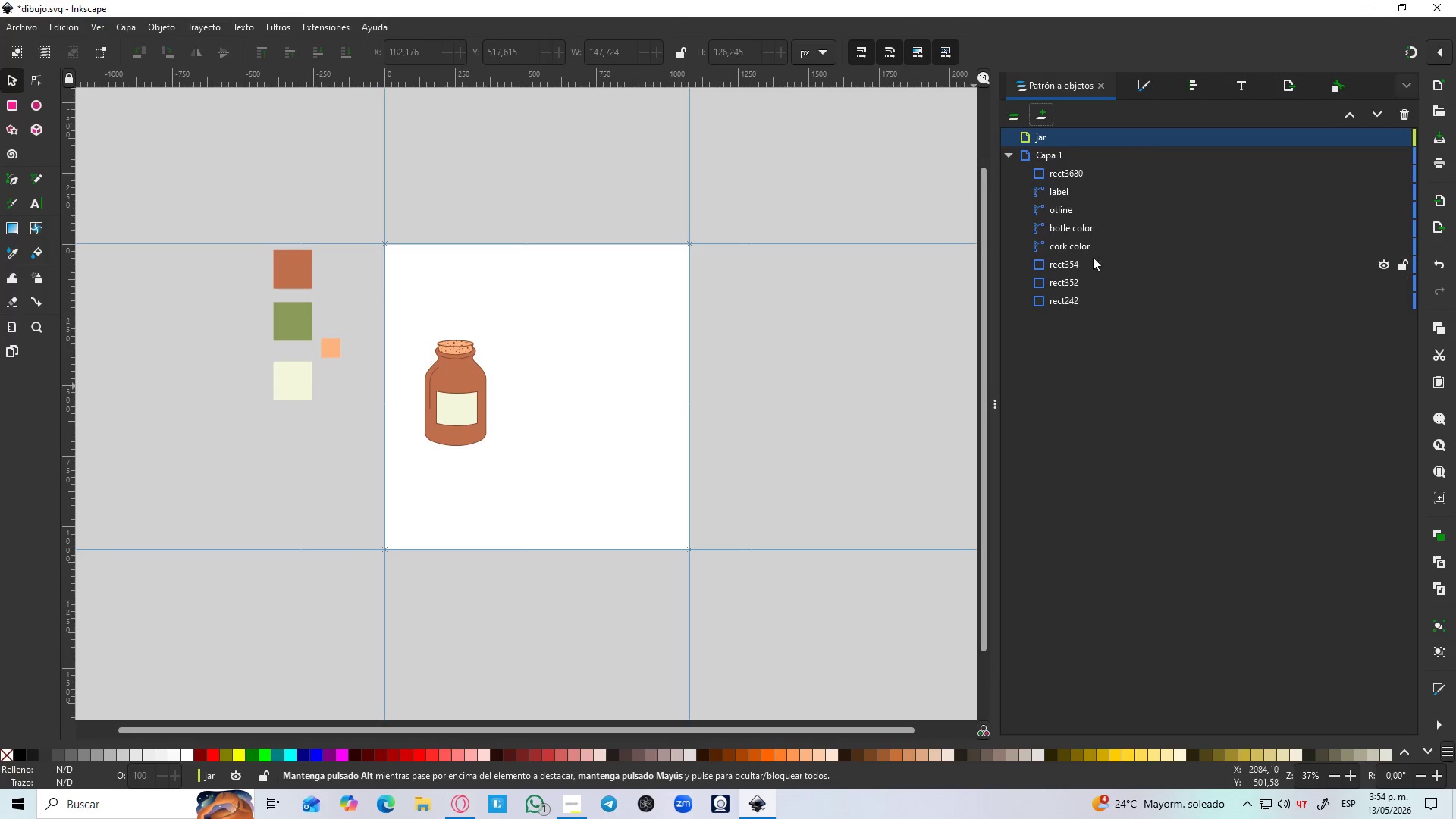 
left_click([1072, 197])
 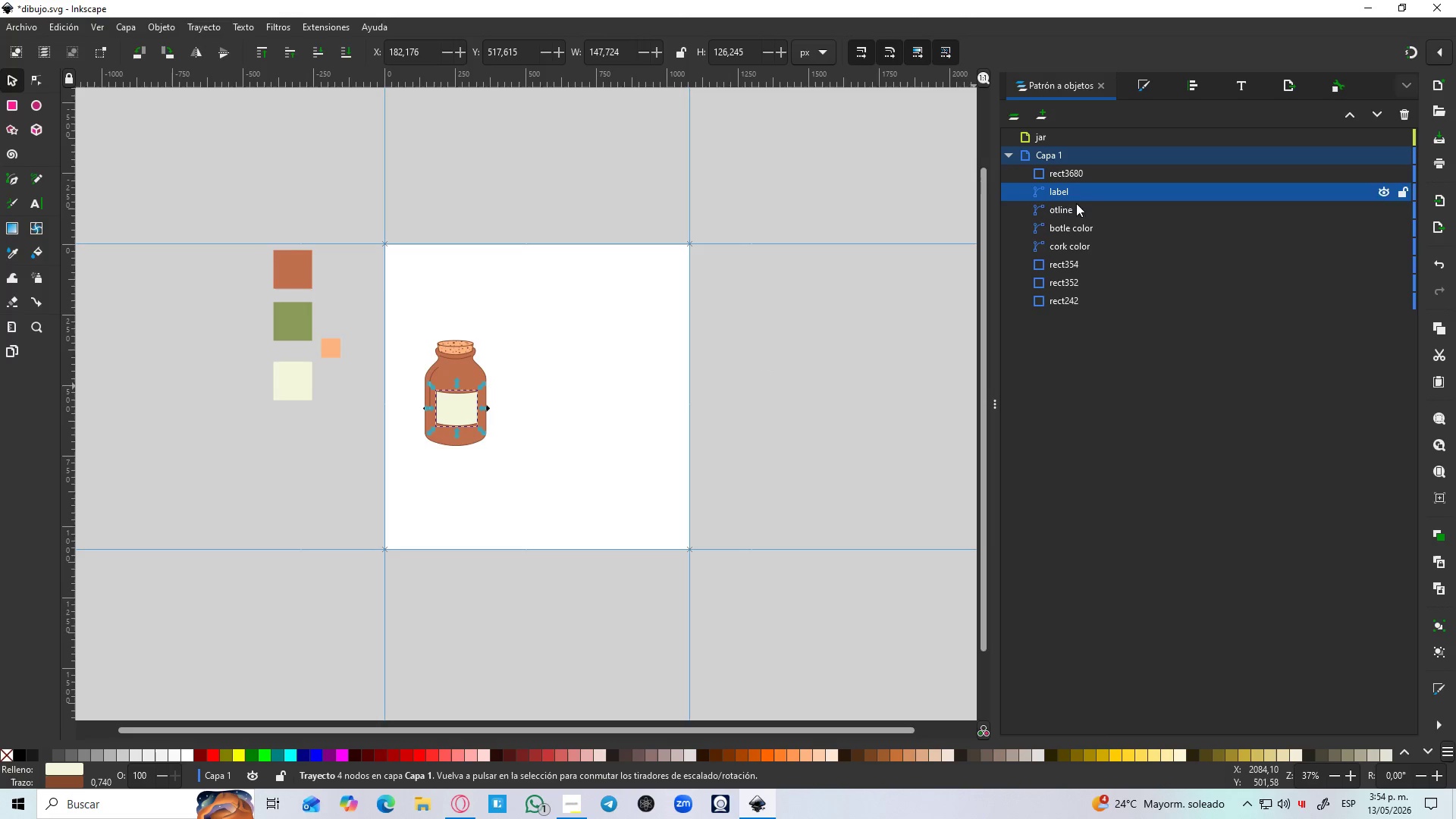 
hold_key(key=ShiftLeft, duration=1.3)
left_click([1076, 241])
 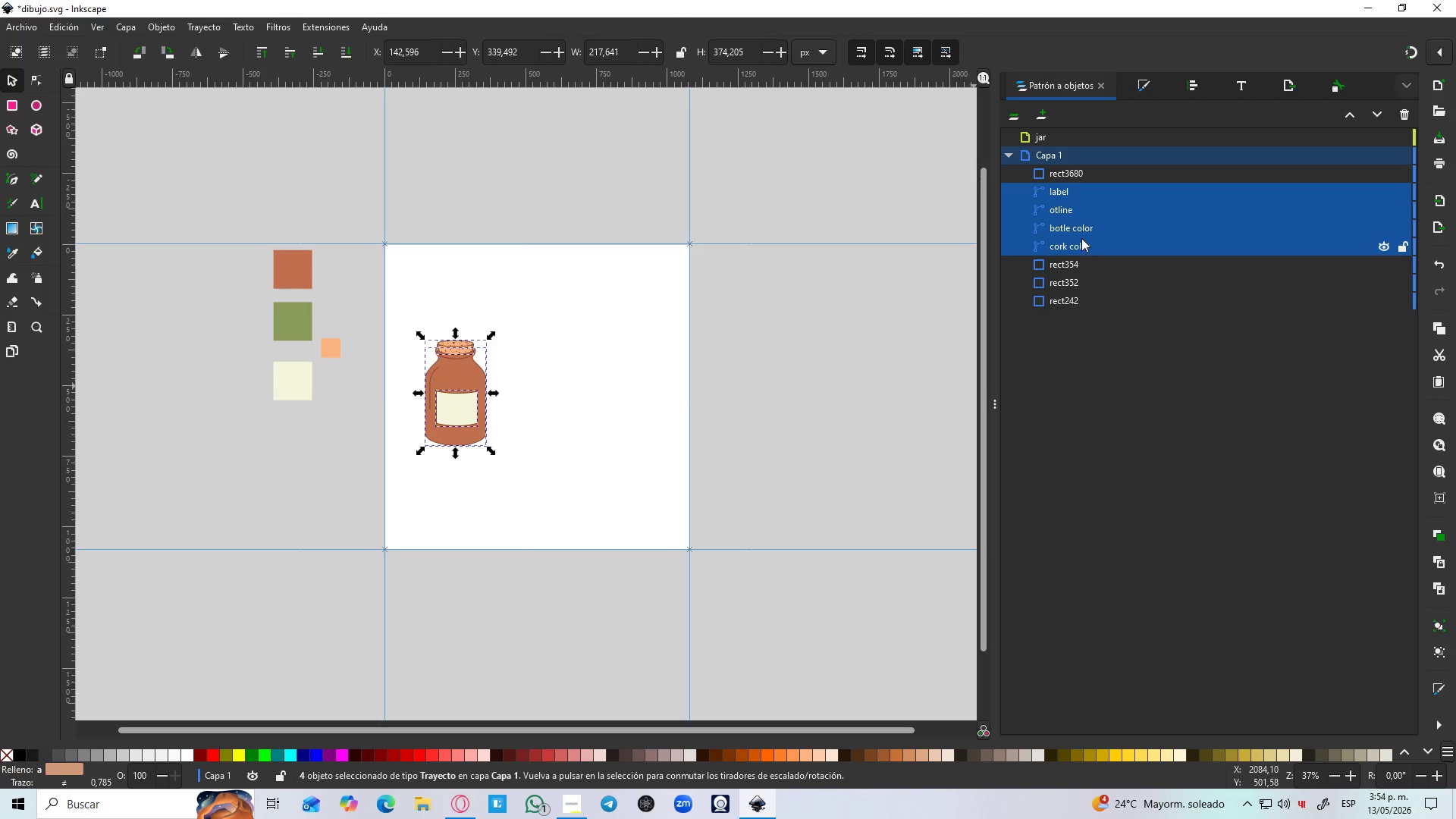 
left_click_drag(start_coordinate=[1079, 235], to_coordinate=[1071, 141])
 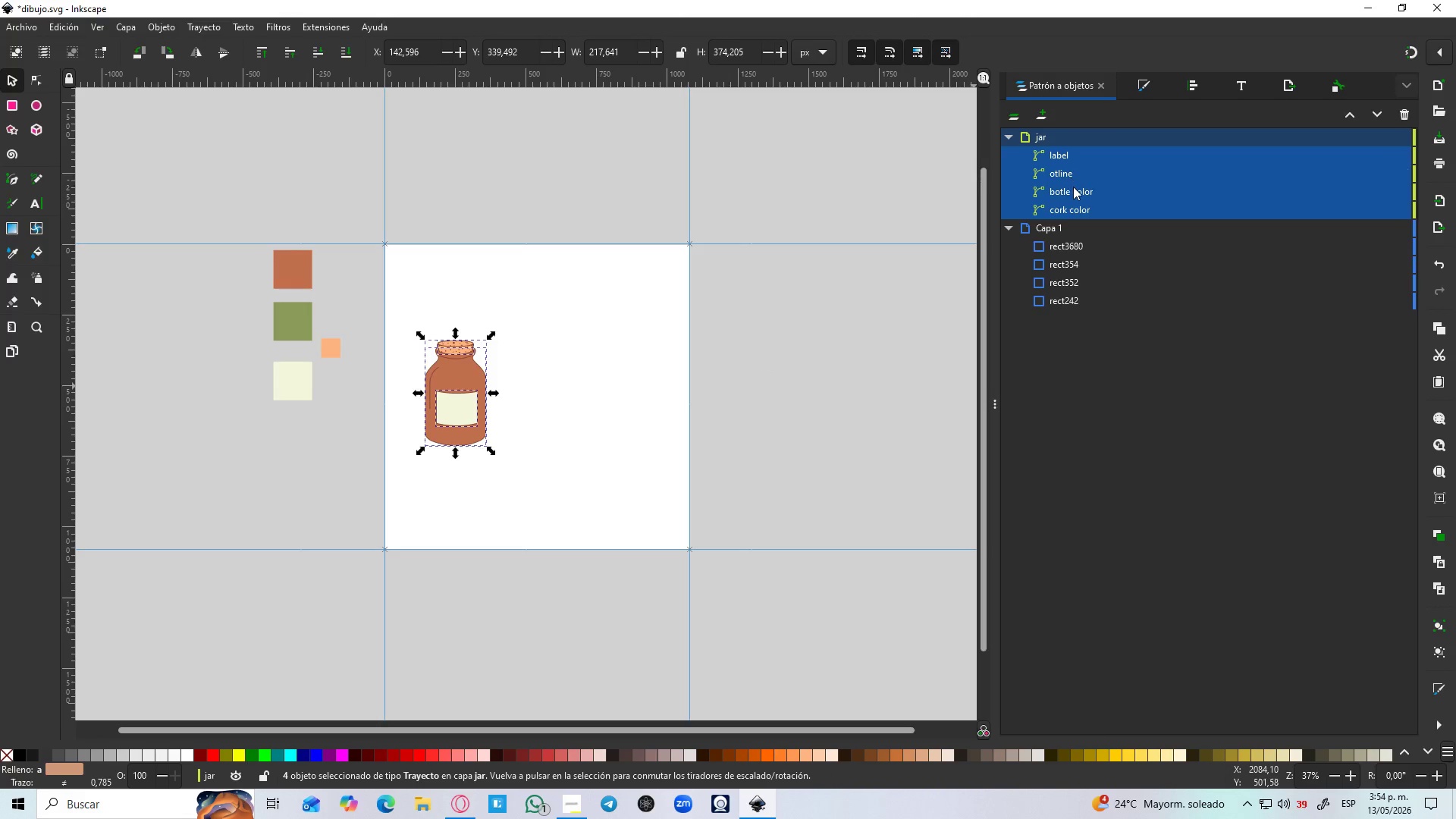 
double_click([1073, 190])
 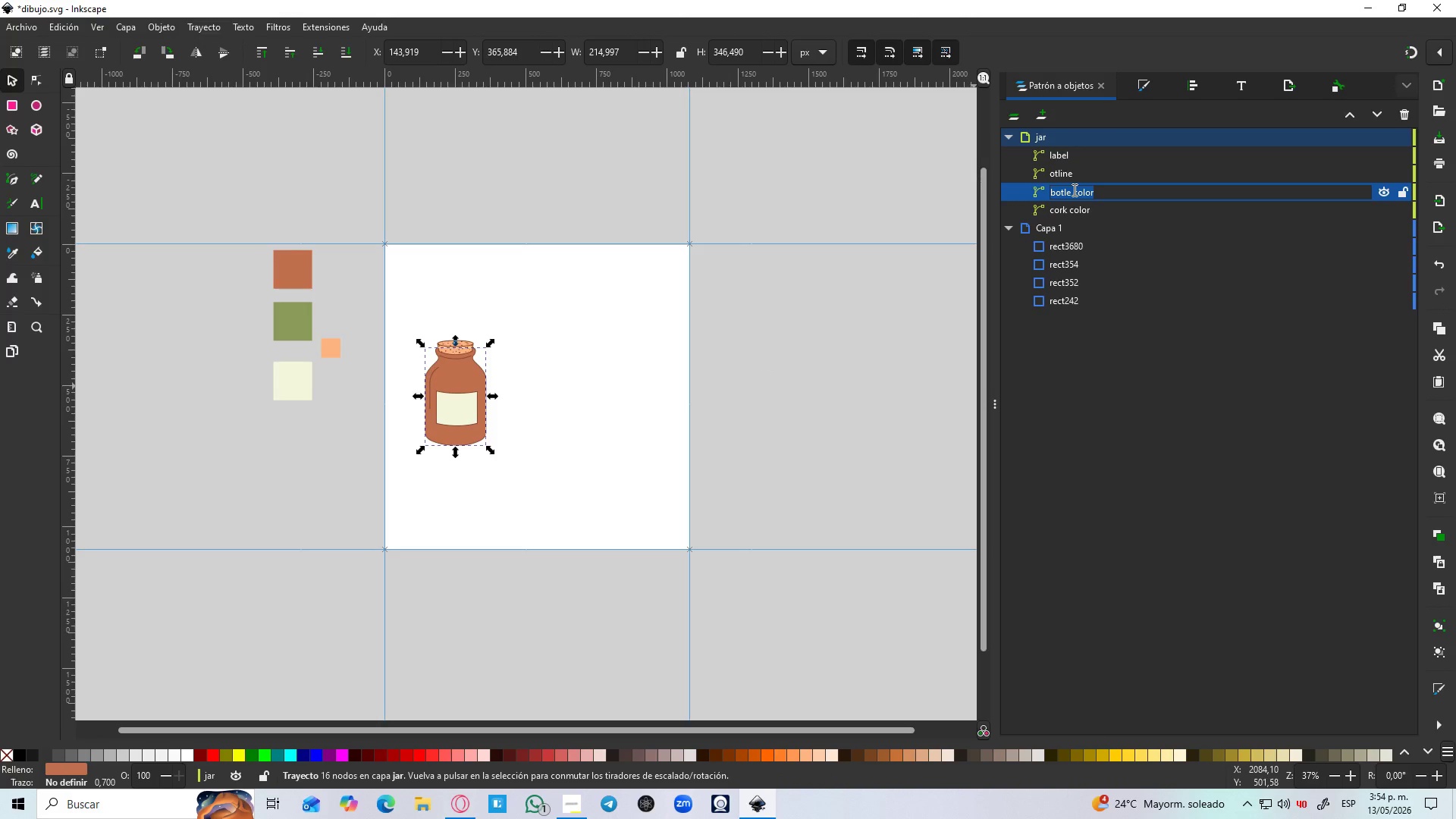 
triple_click([1073, 190])
 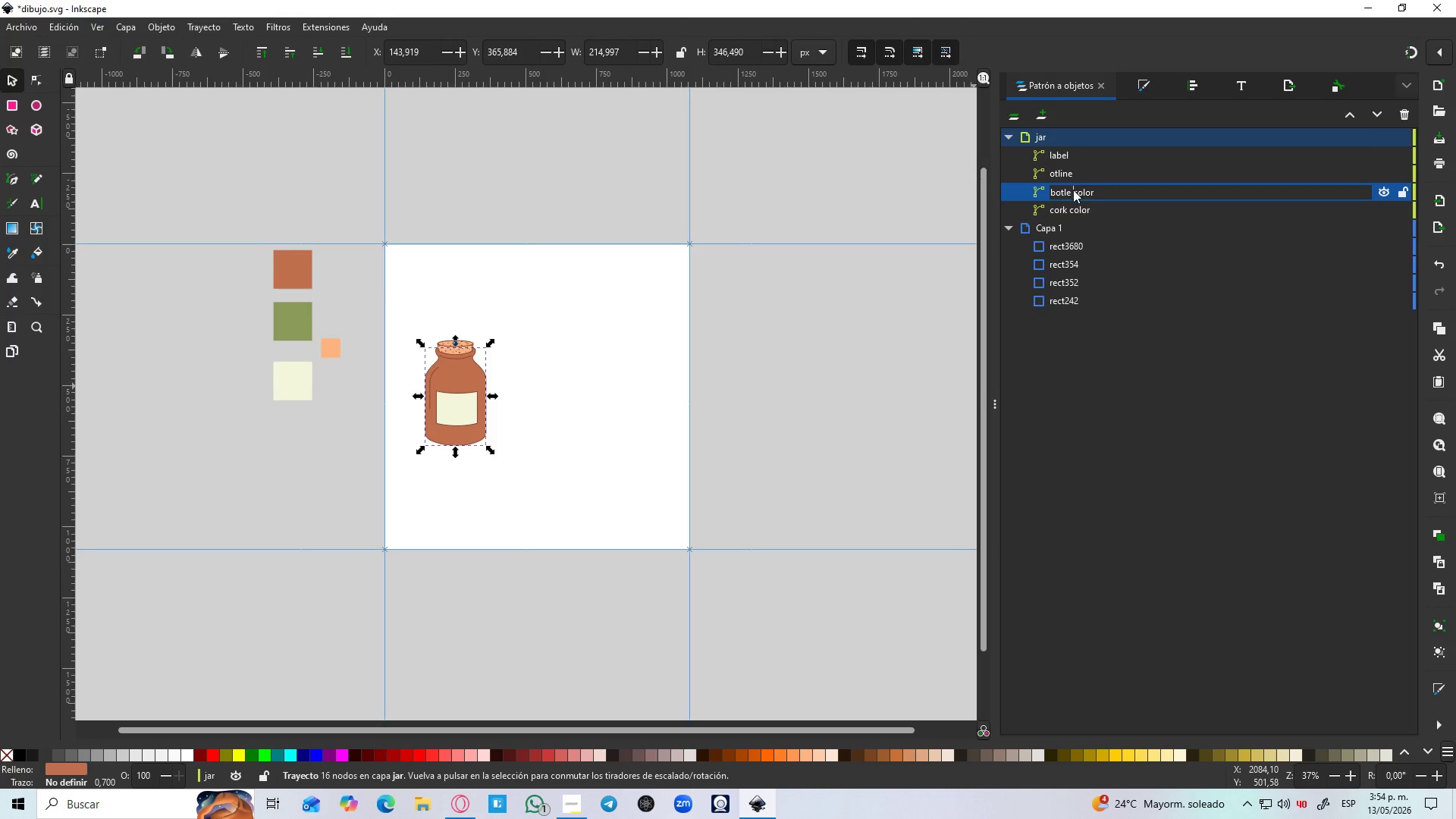 
left_click_drag(start_coordinate=[1073, 190], to_coordinate=[1019, 190])
 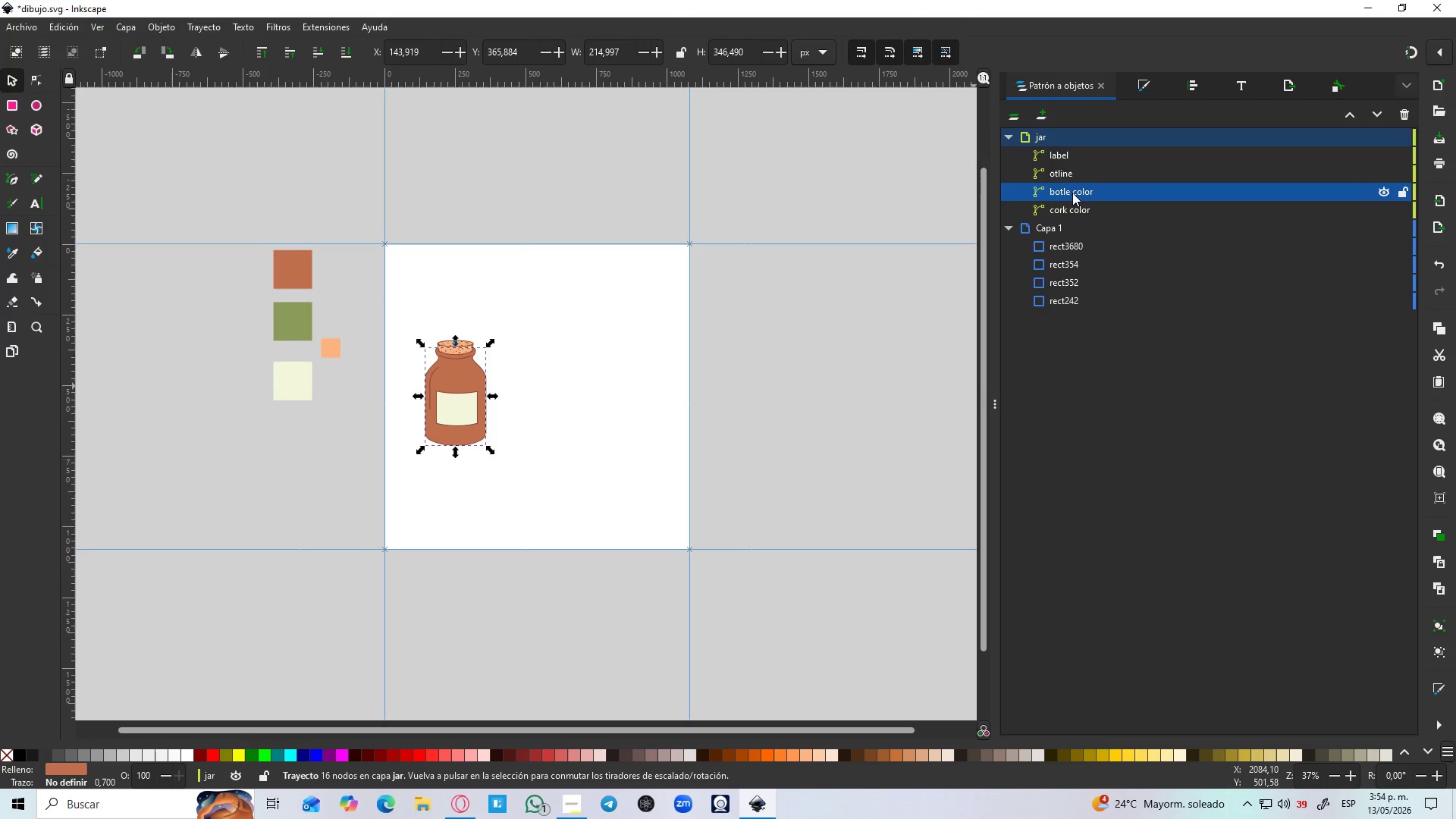 
double_click([1071, 193])
 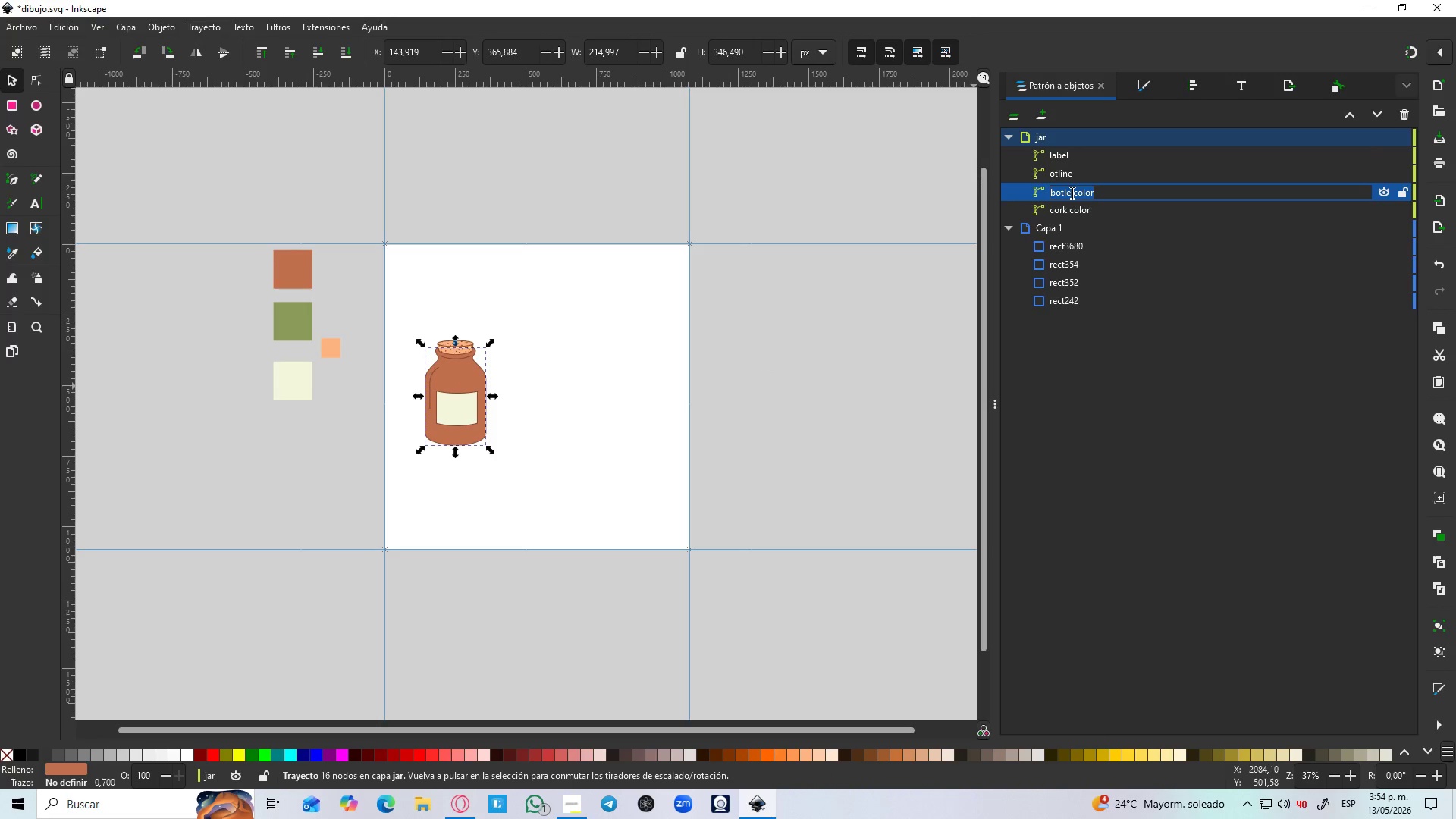 
left_click([1071, 193])
 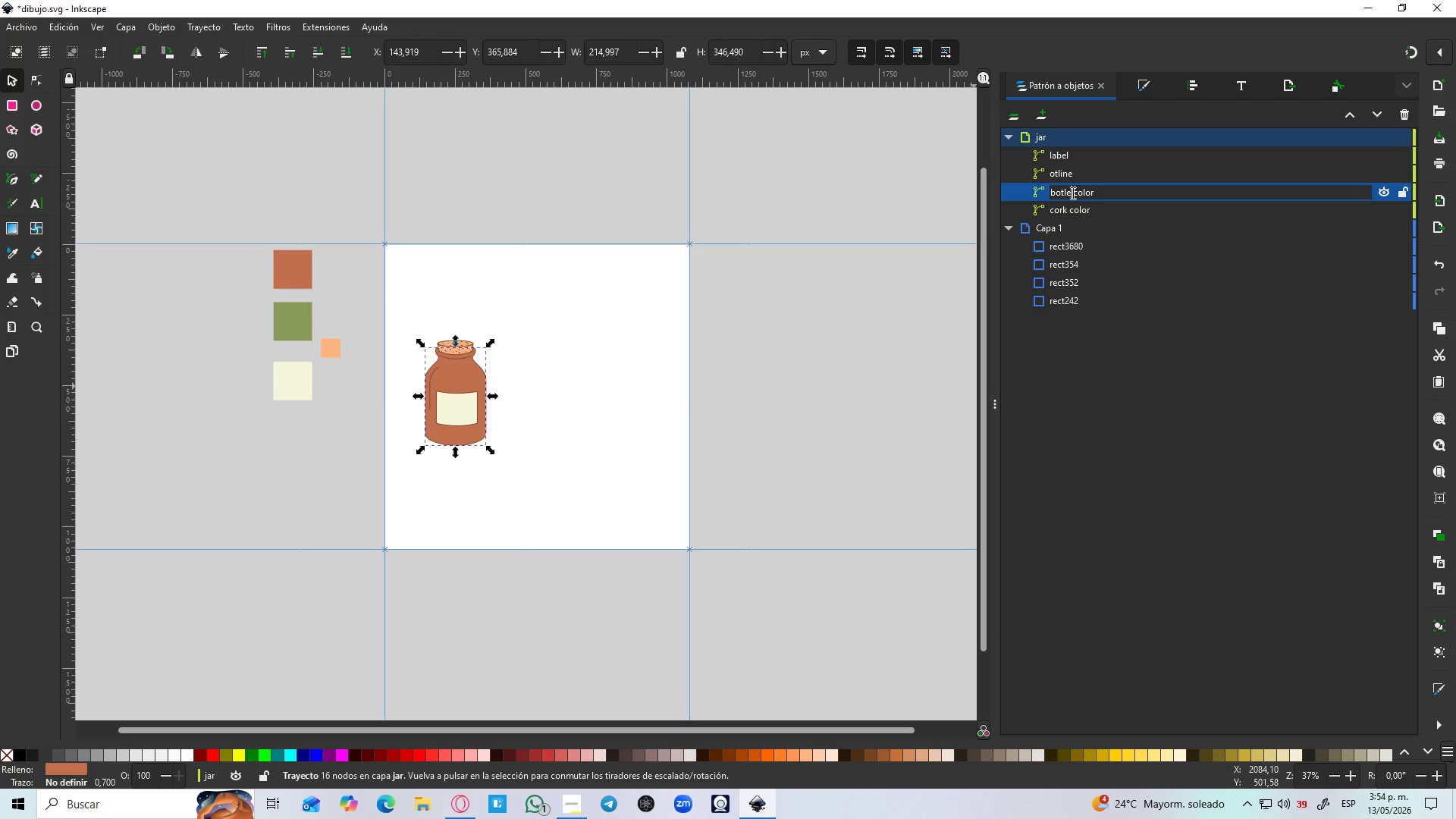 
left_click_drag(start_coordinate=[1072, 193], to_coordinate=[1044, 188])
 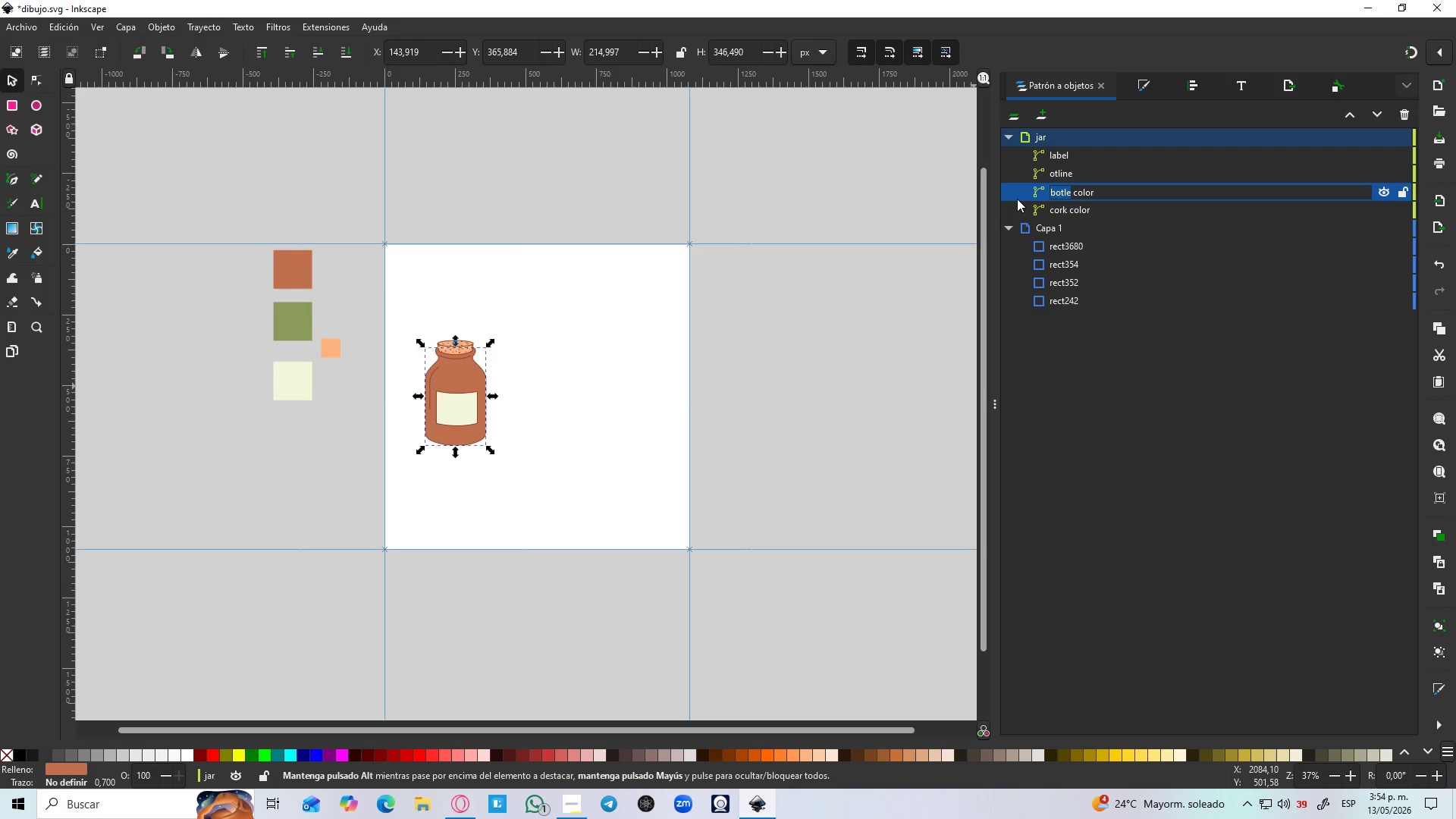 
key(Backspace)
 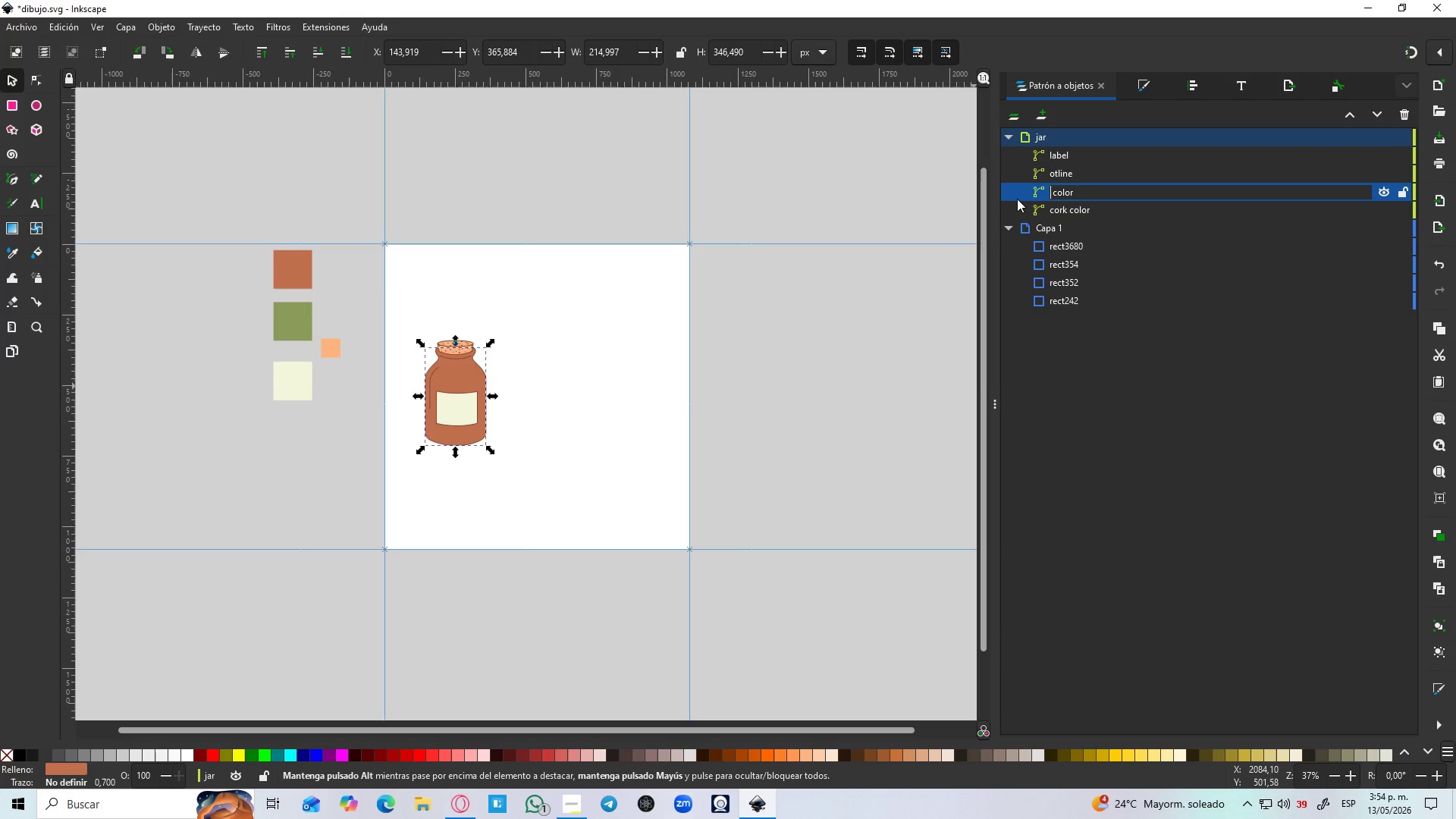 
key(ArrowRight)
 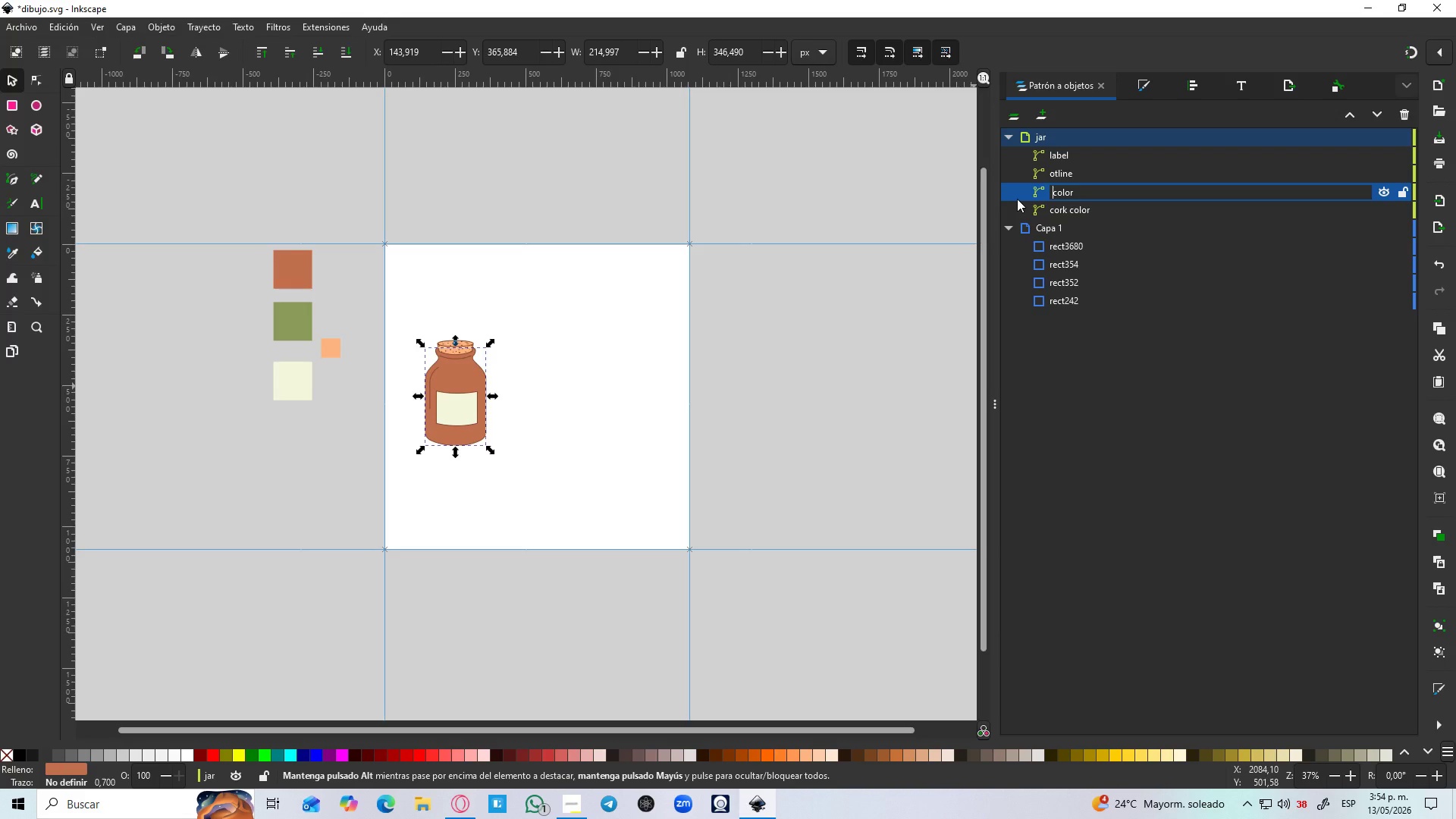 
key(Backspace)
type( )
key(Backspace)
type(jar )
 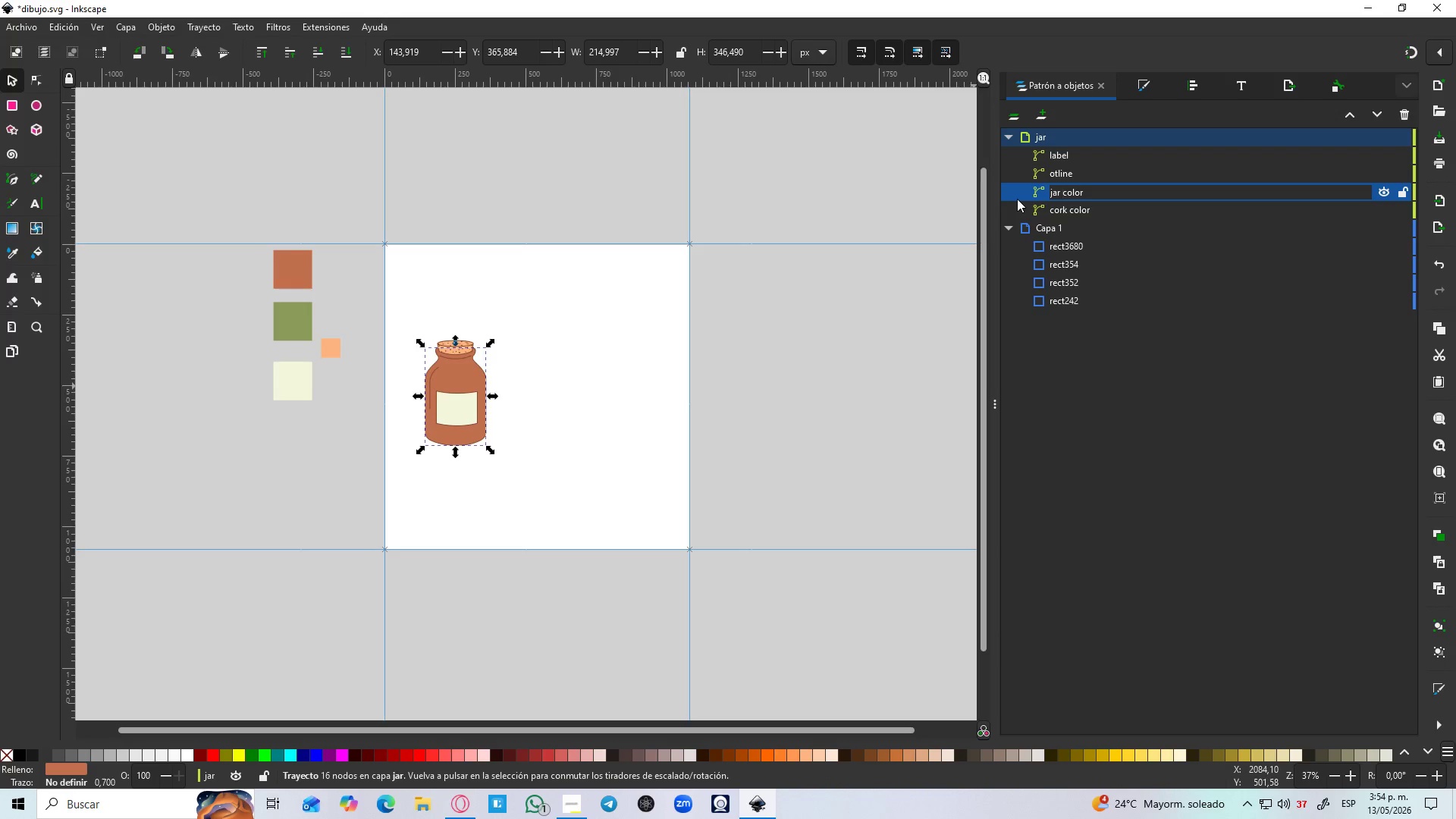 
key(Enter)
 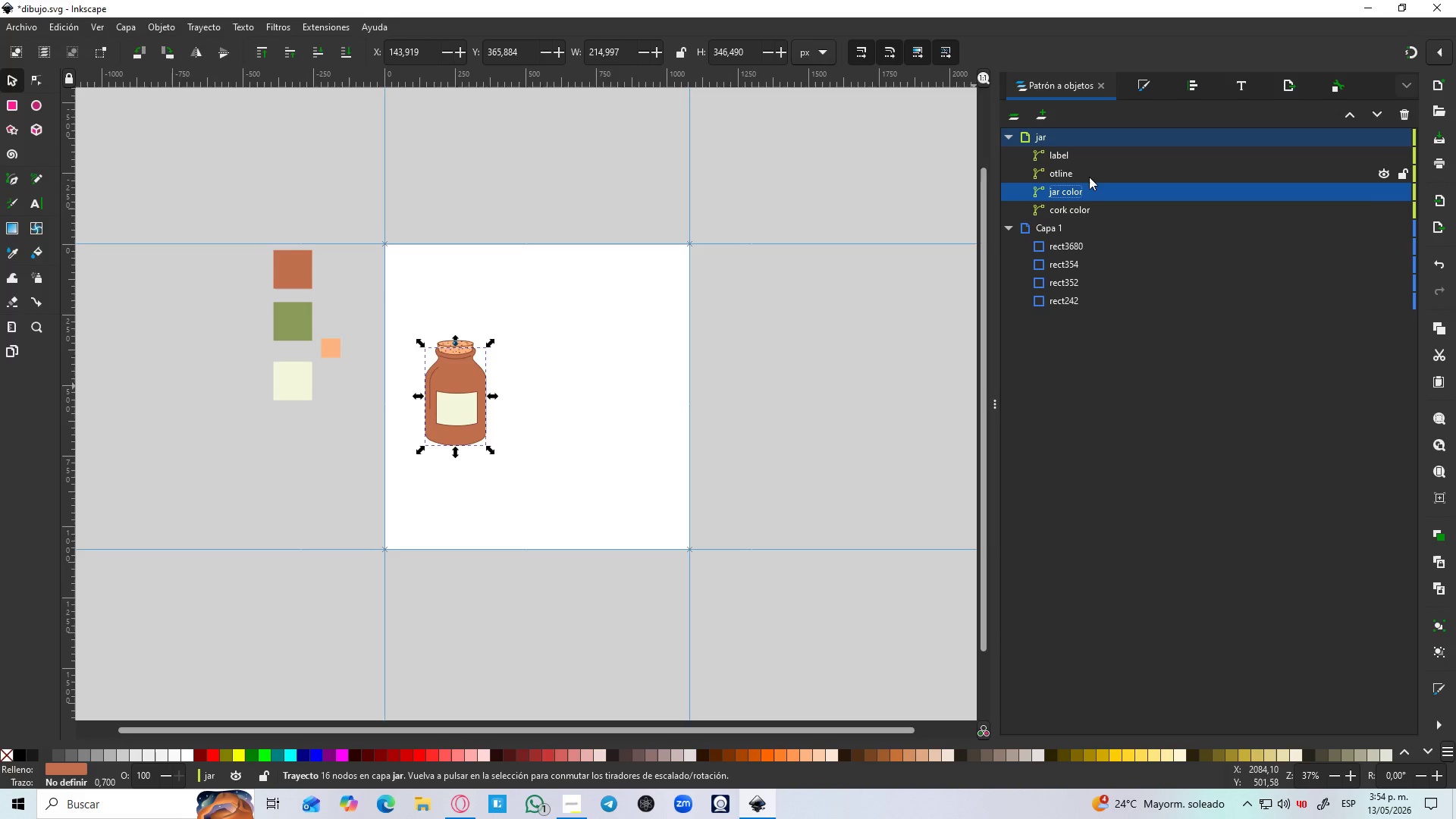 
double_click([1083, 174])
 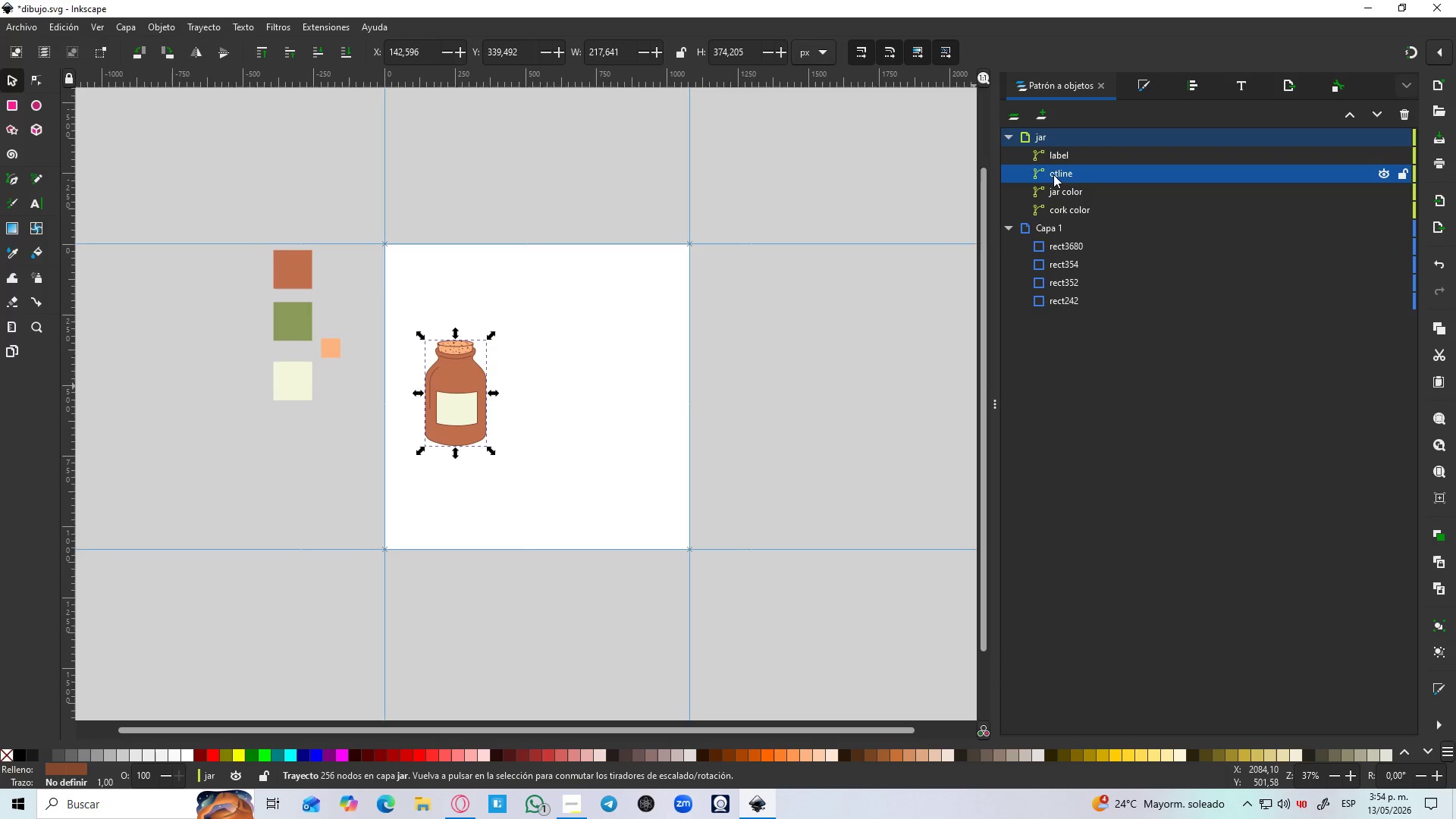 
double_click([1056, 176])
 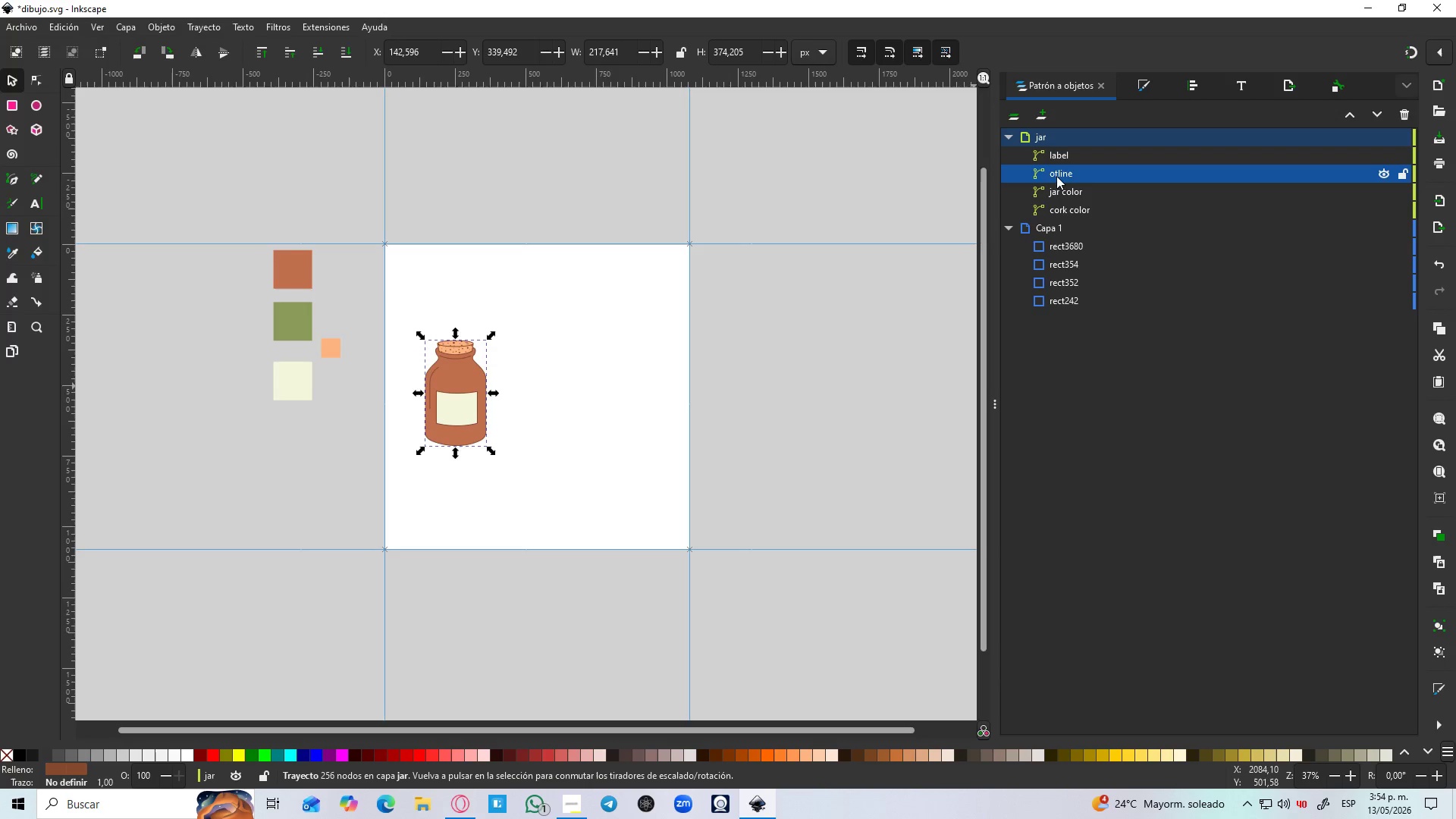 
triple_click([1056, 176])
 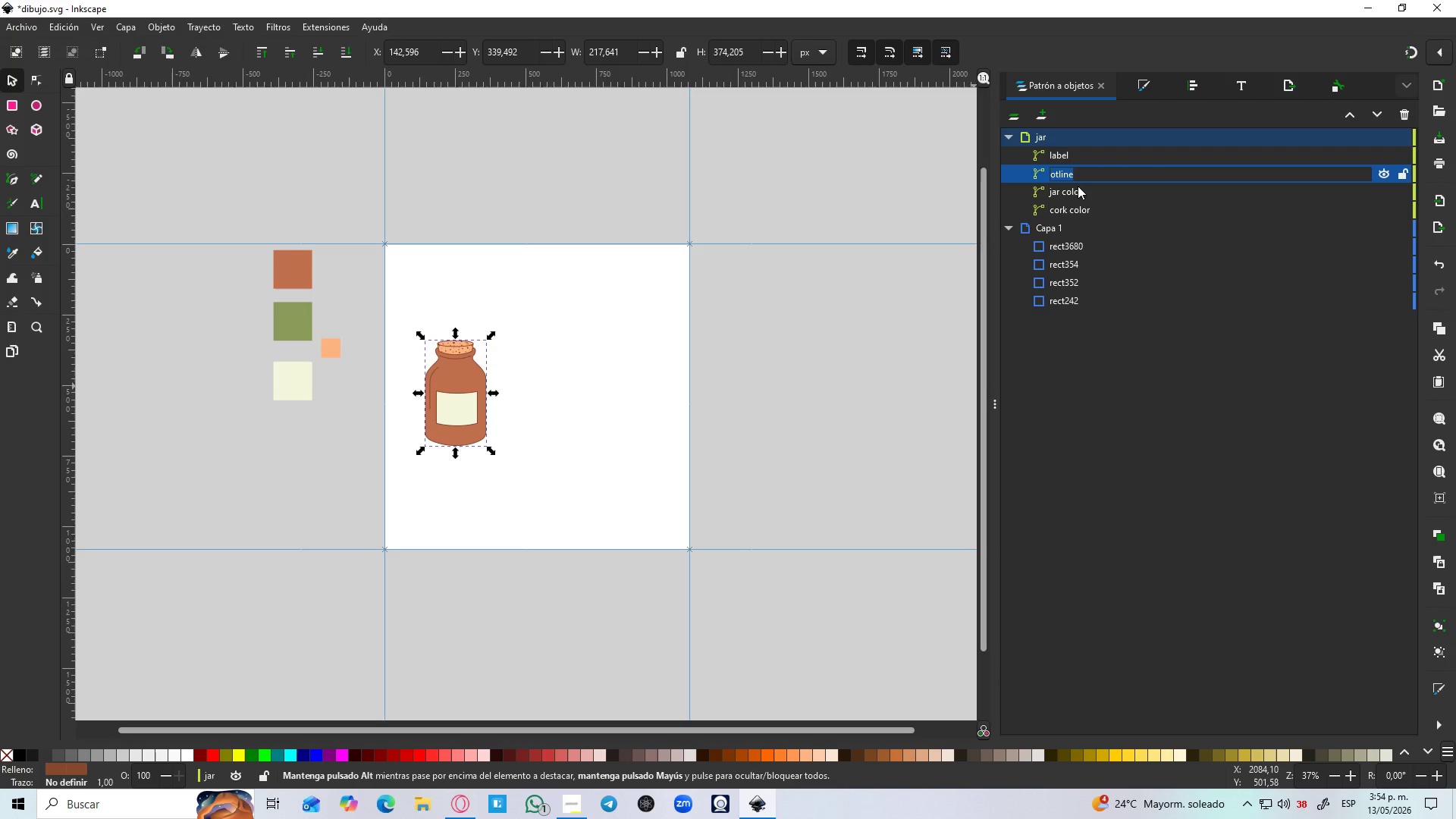 
left_click([1084, 187])
 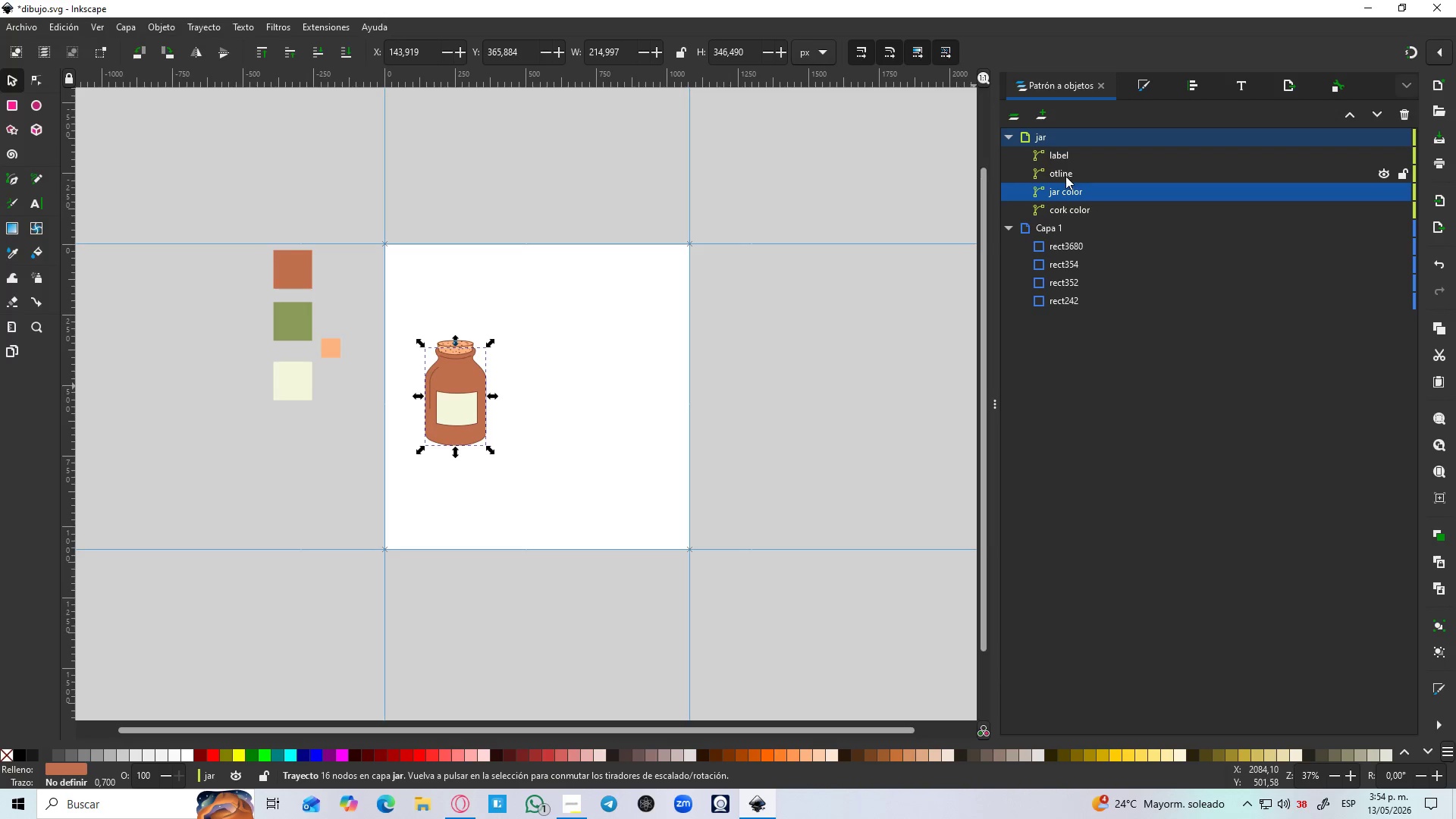 
double_click([1065, 176])
 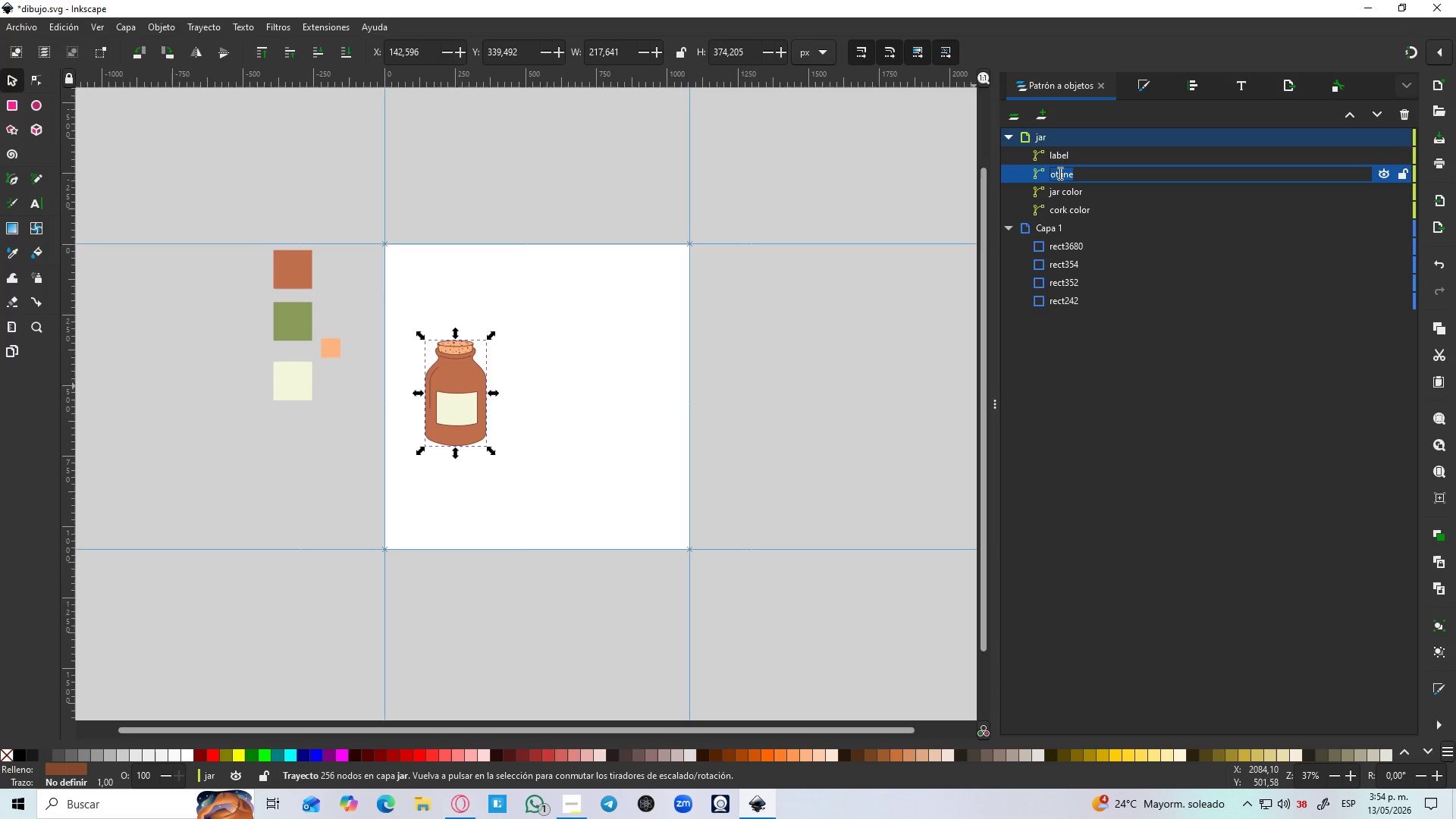 
left_click([1059, 173])
 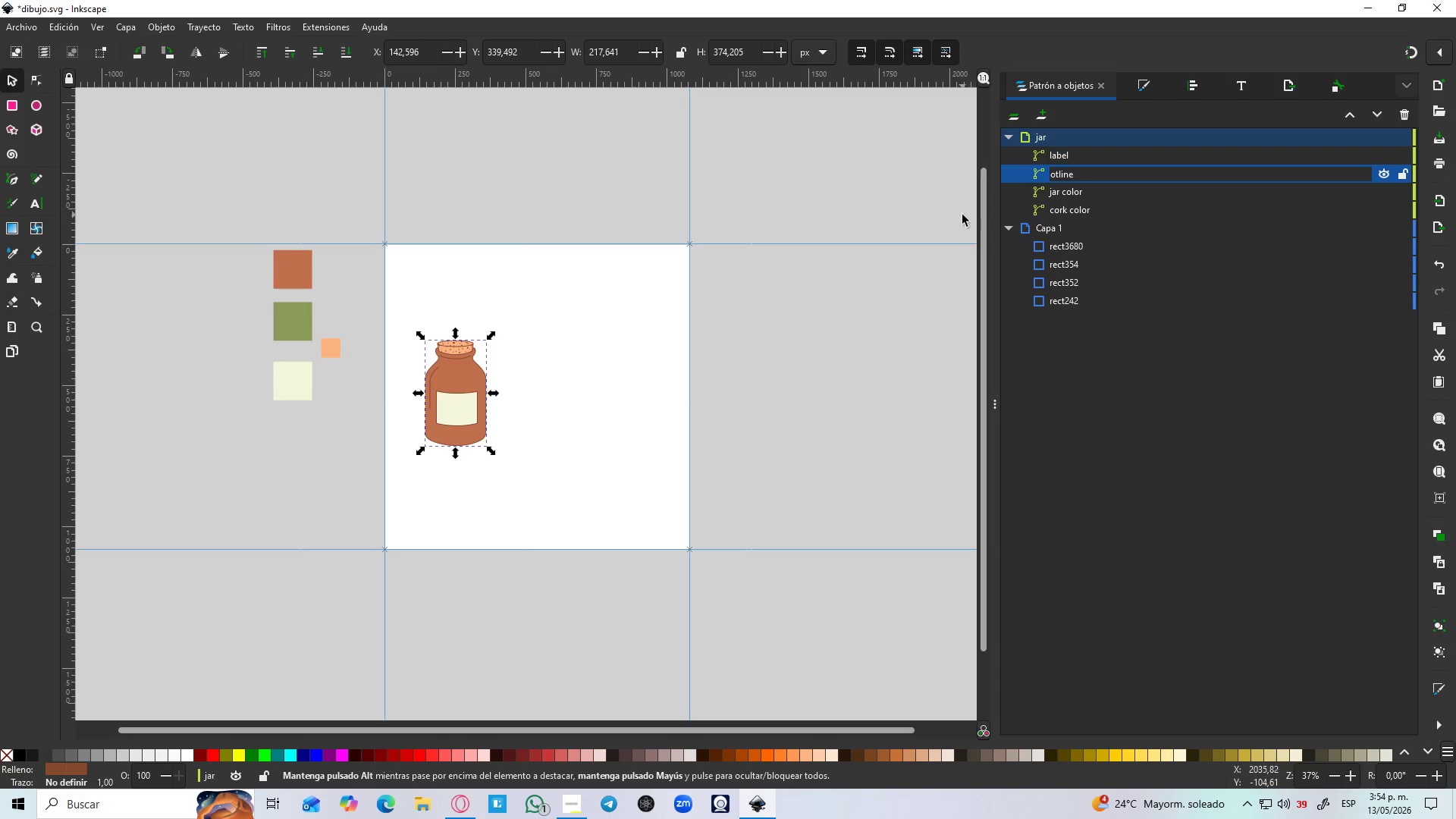 
key(ArrowLeft)
 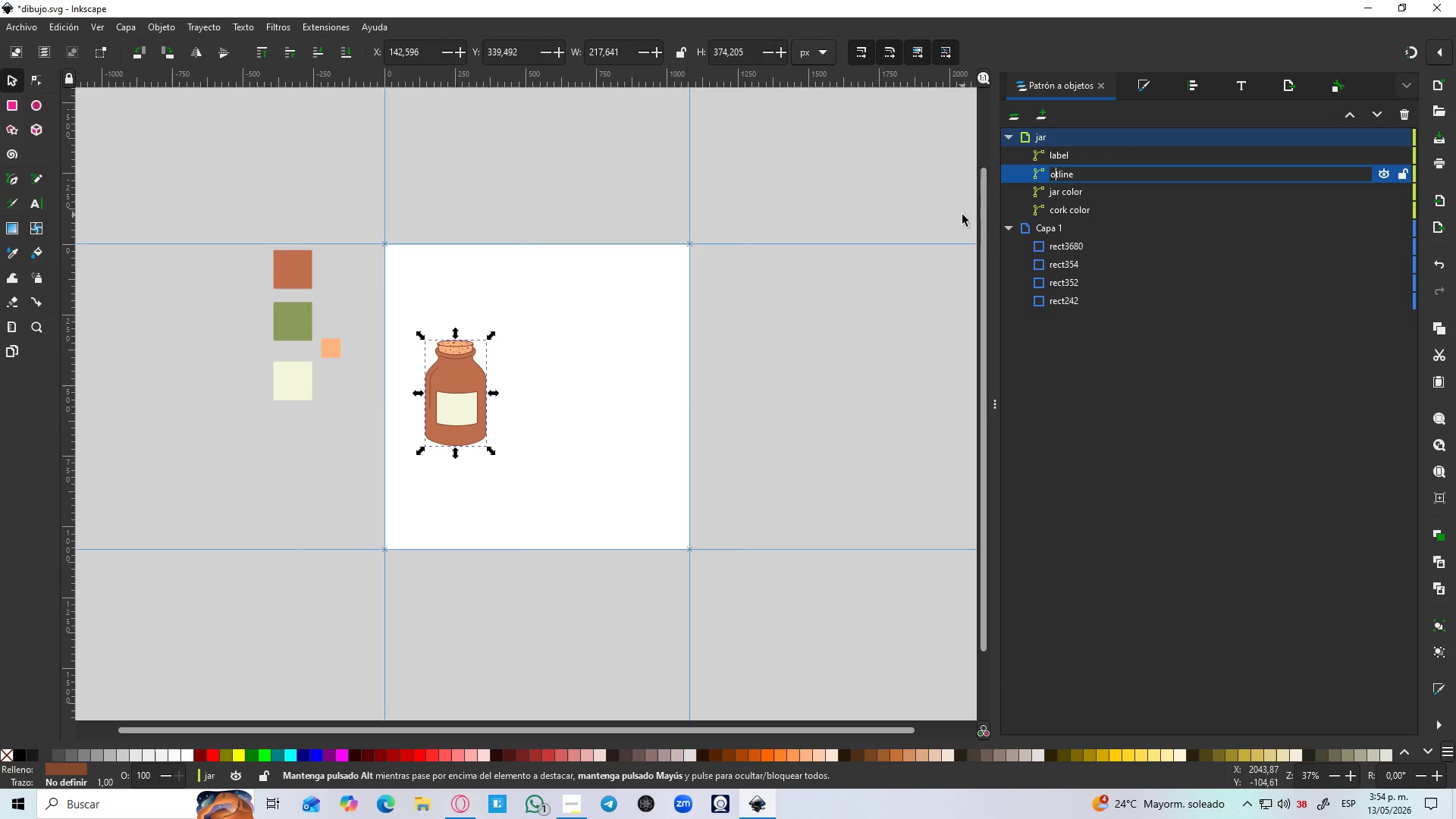 
key(U)
 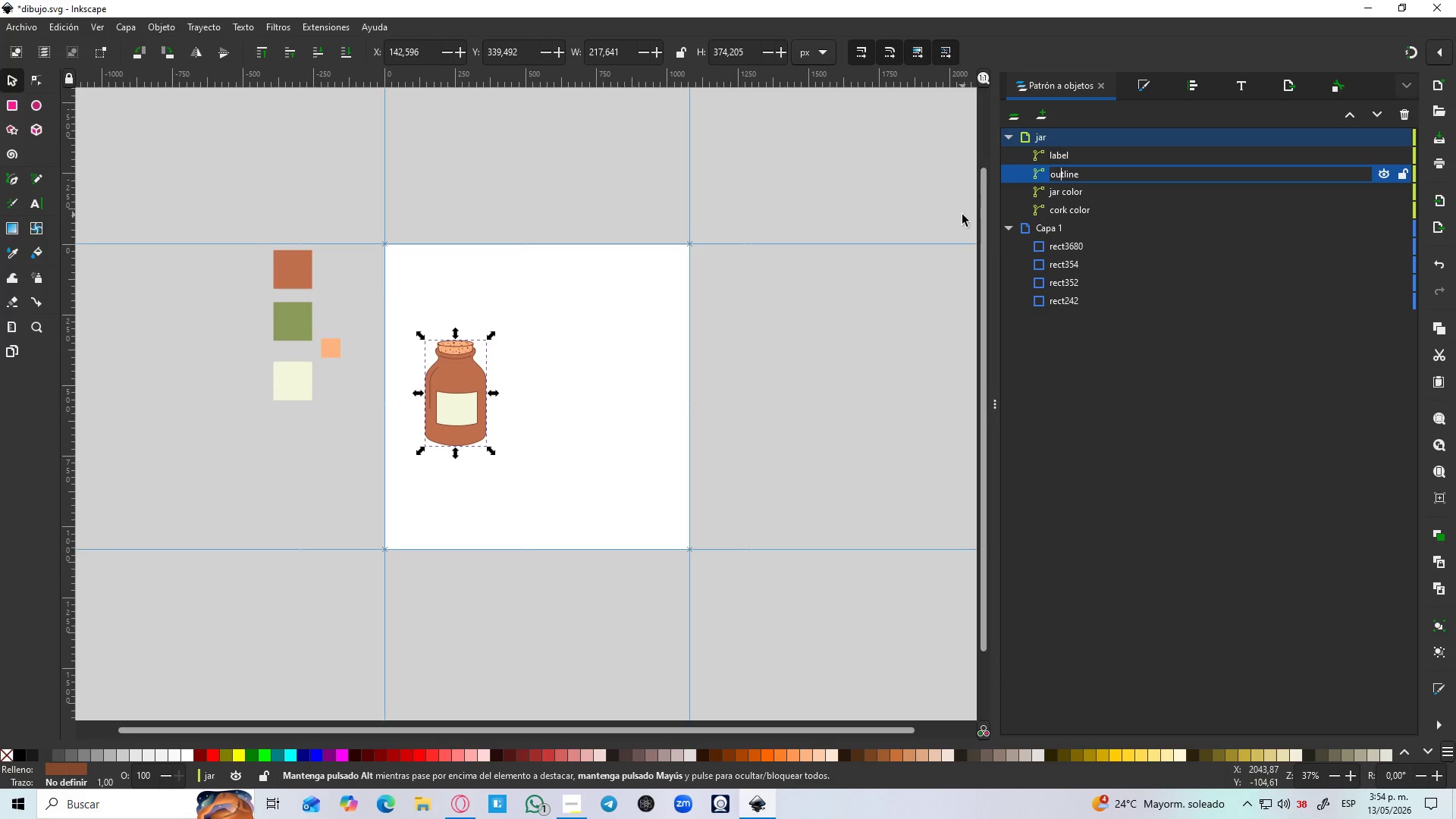 
key(Enter)
 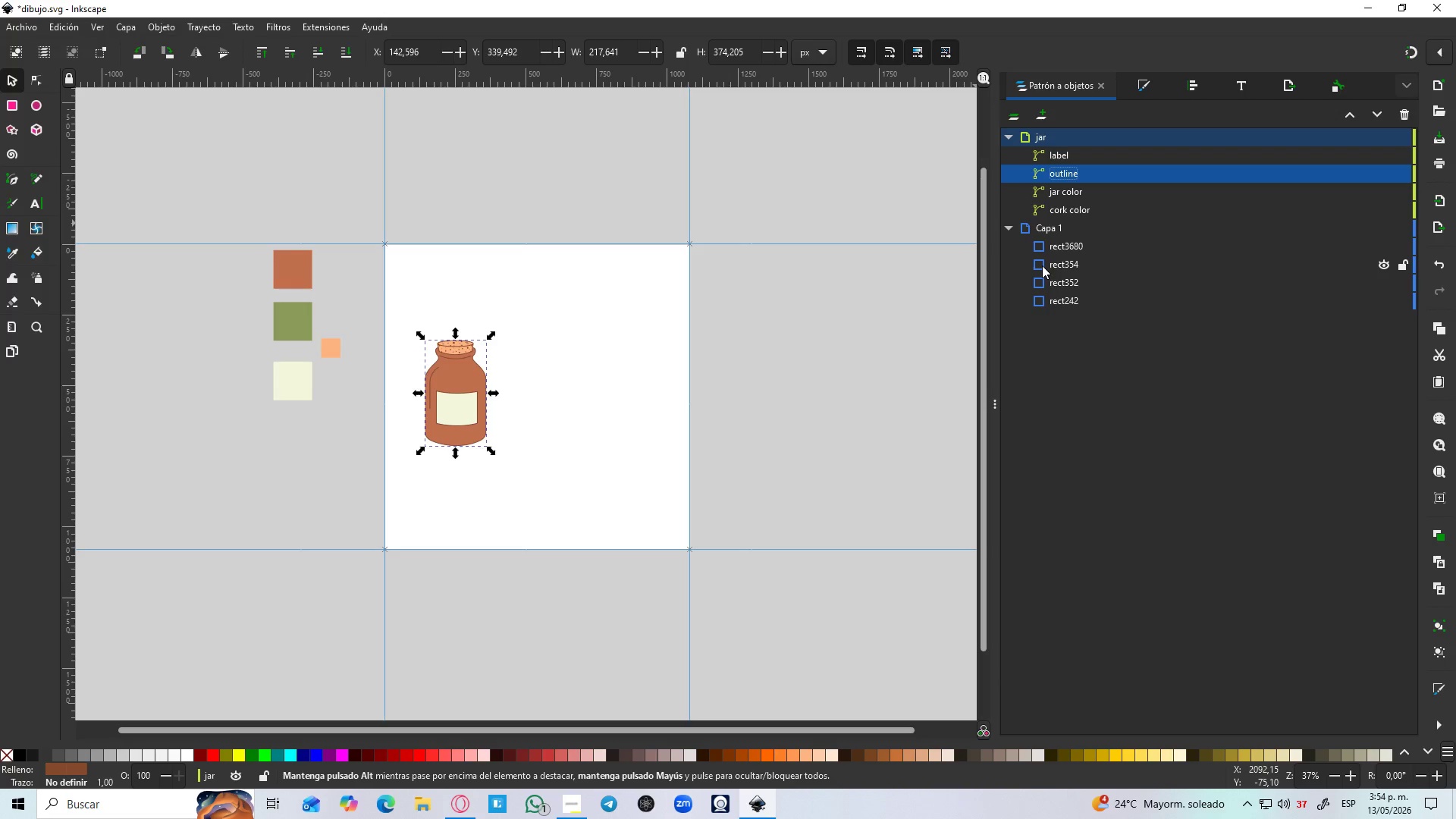 
left_click([1086, 379])
 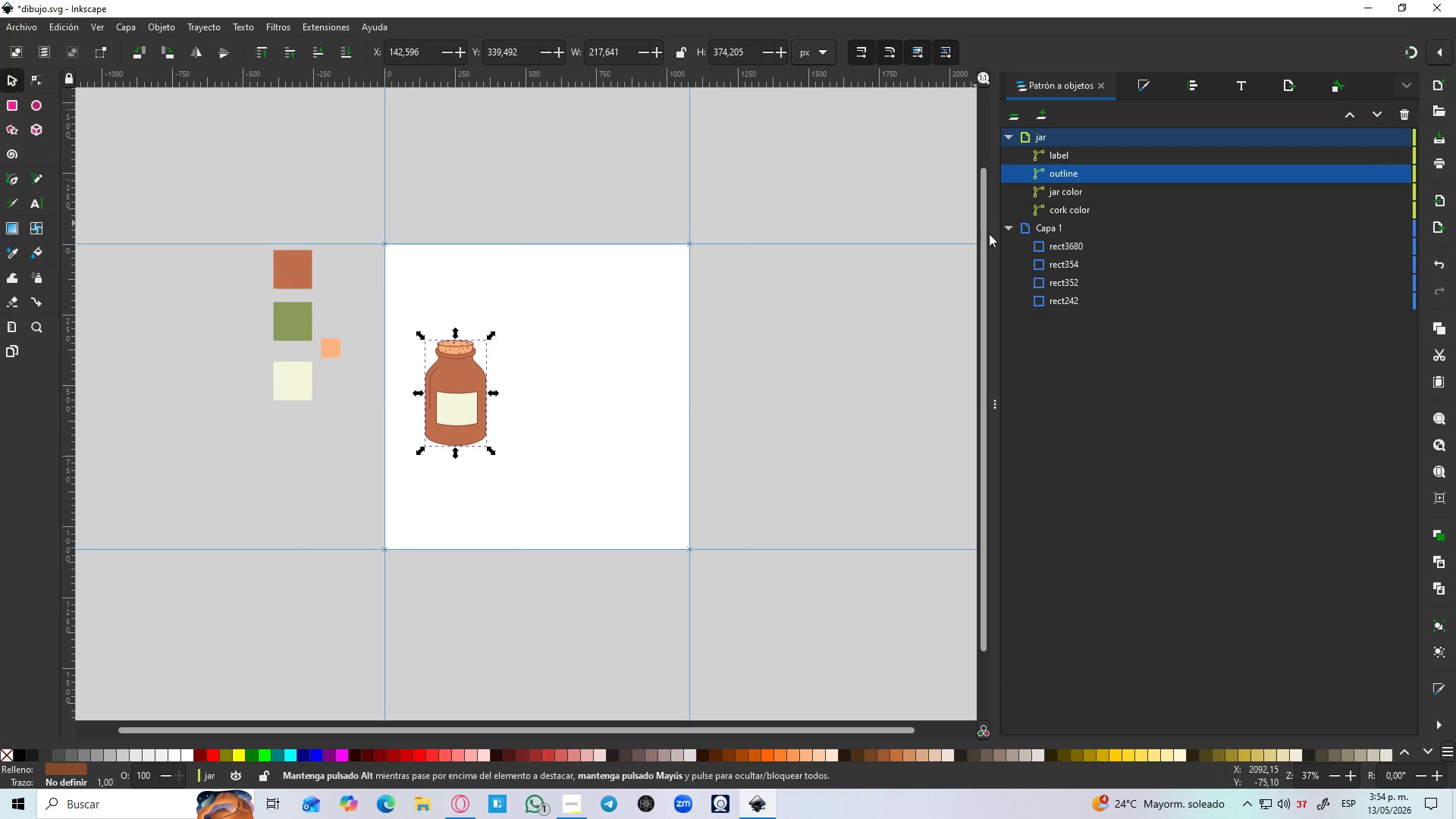 
left_click([633, 413])
 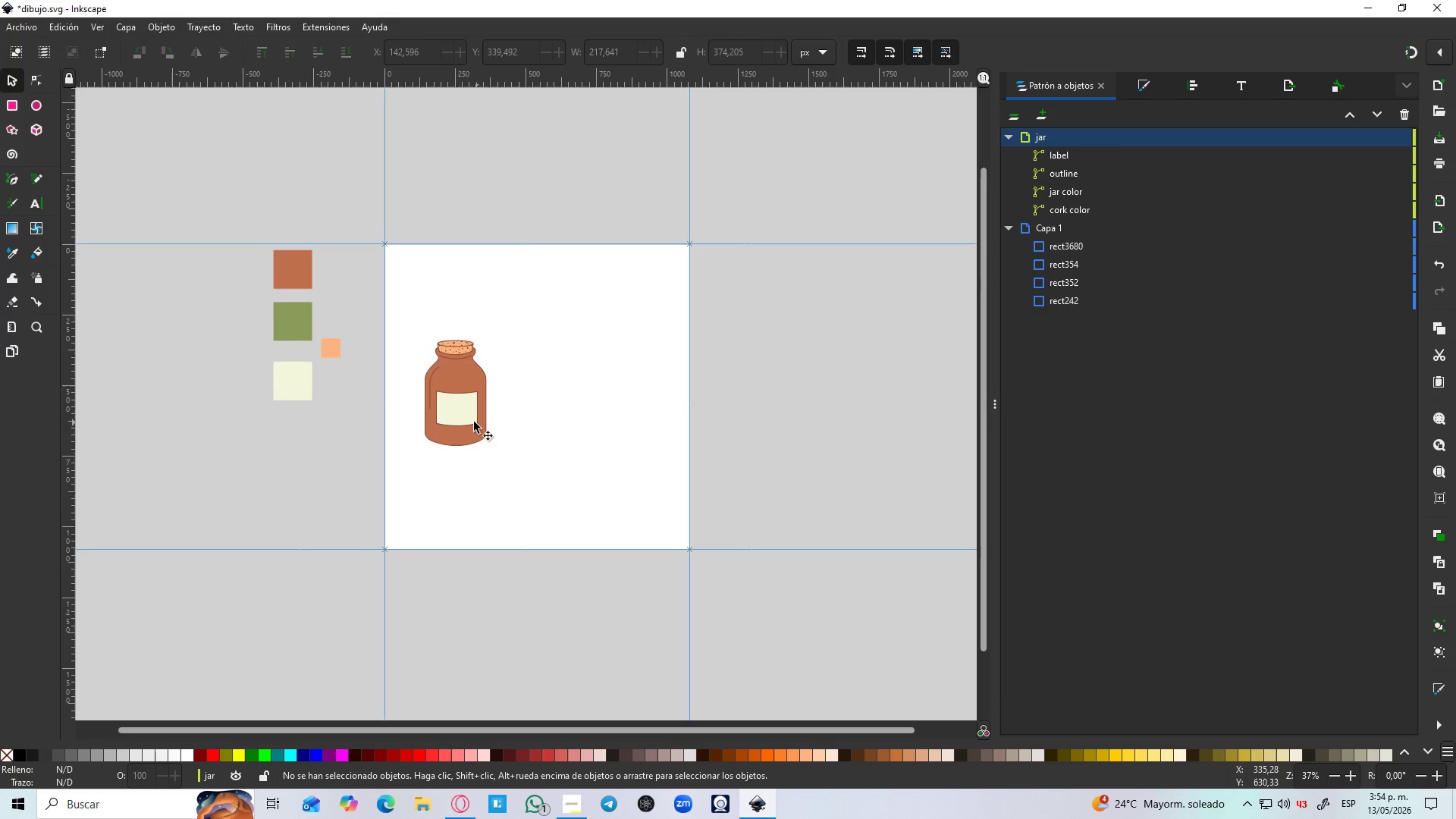 
left_click_drag(start_coordinate=[456, 413], to_coordinate=[449, 445])
 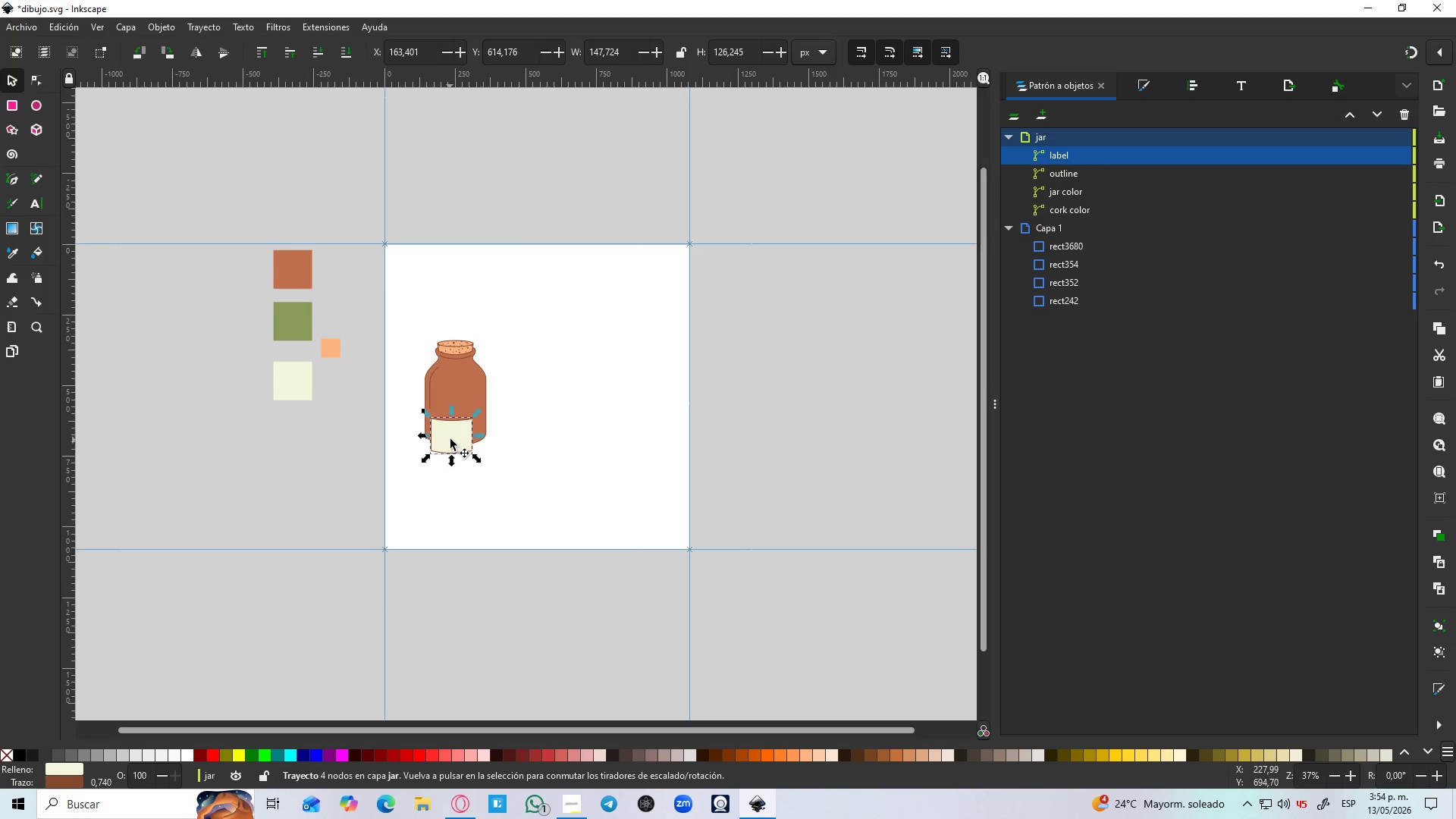 
key(Control+Z)
 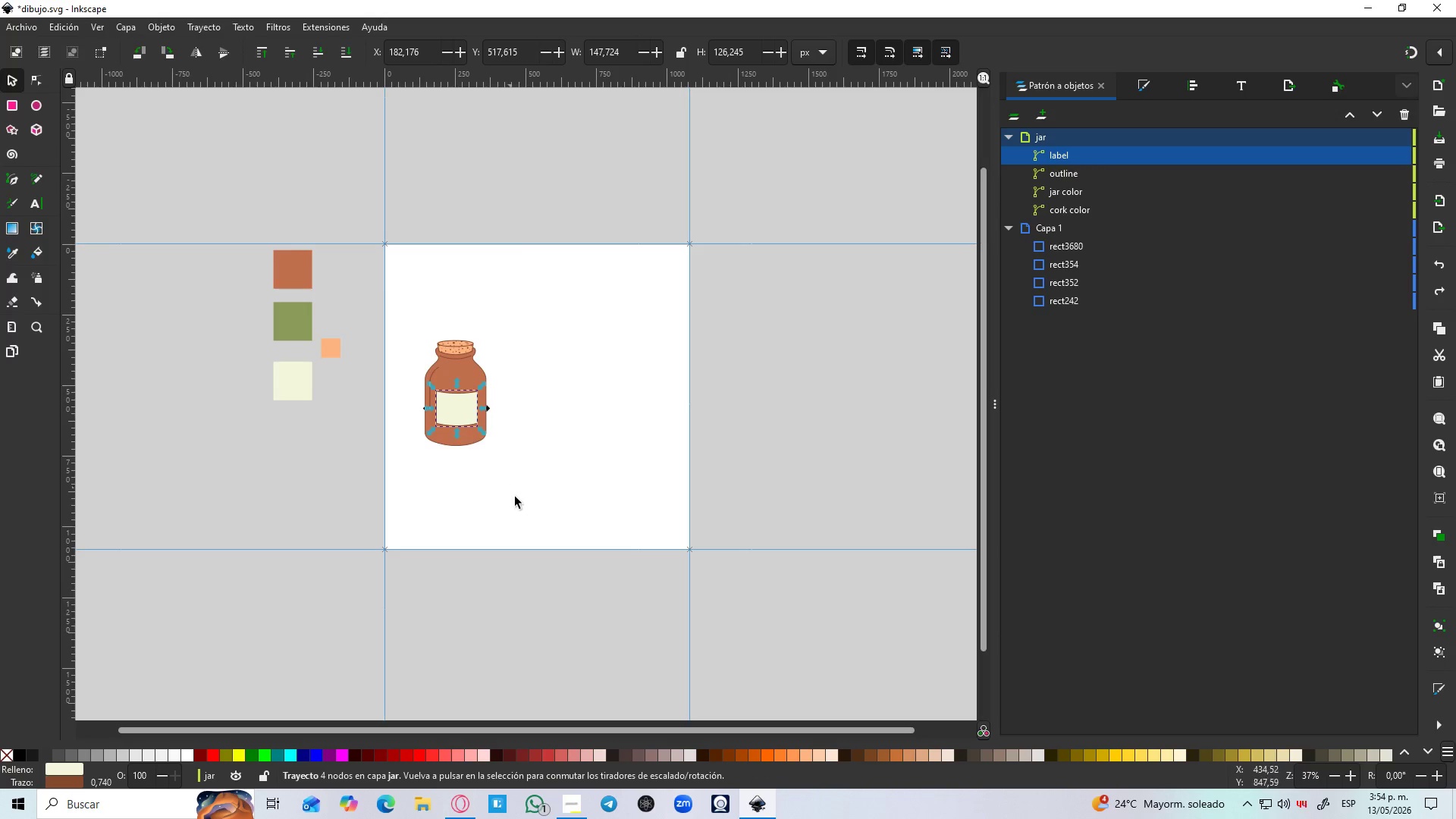 
left_click_drag(start_coordinate=[516, 503], to_coordinate=[512, 504])
 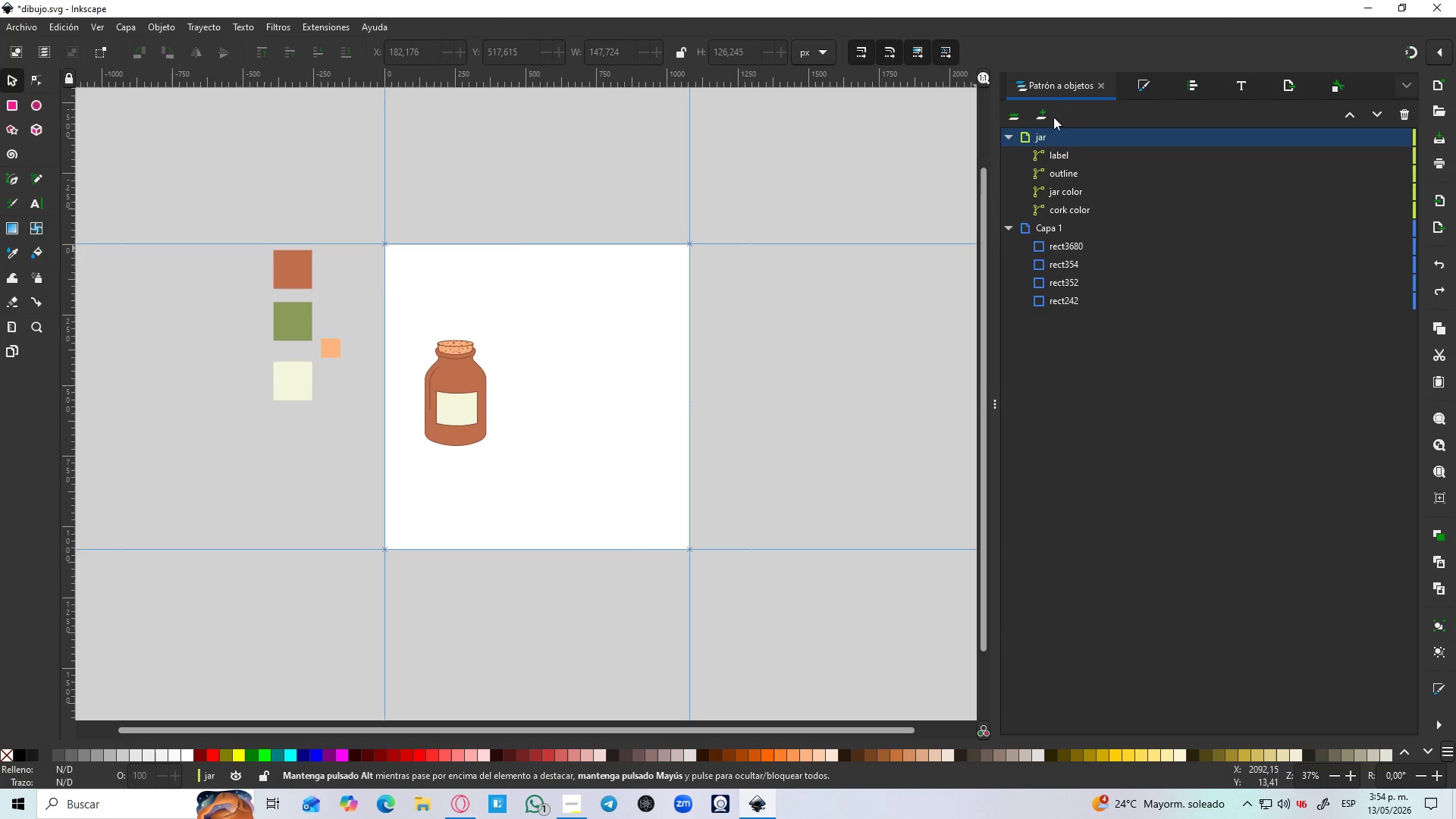 
left_click([1049, 115])
 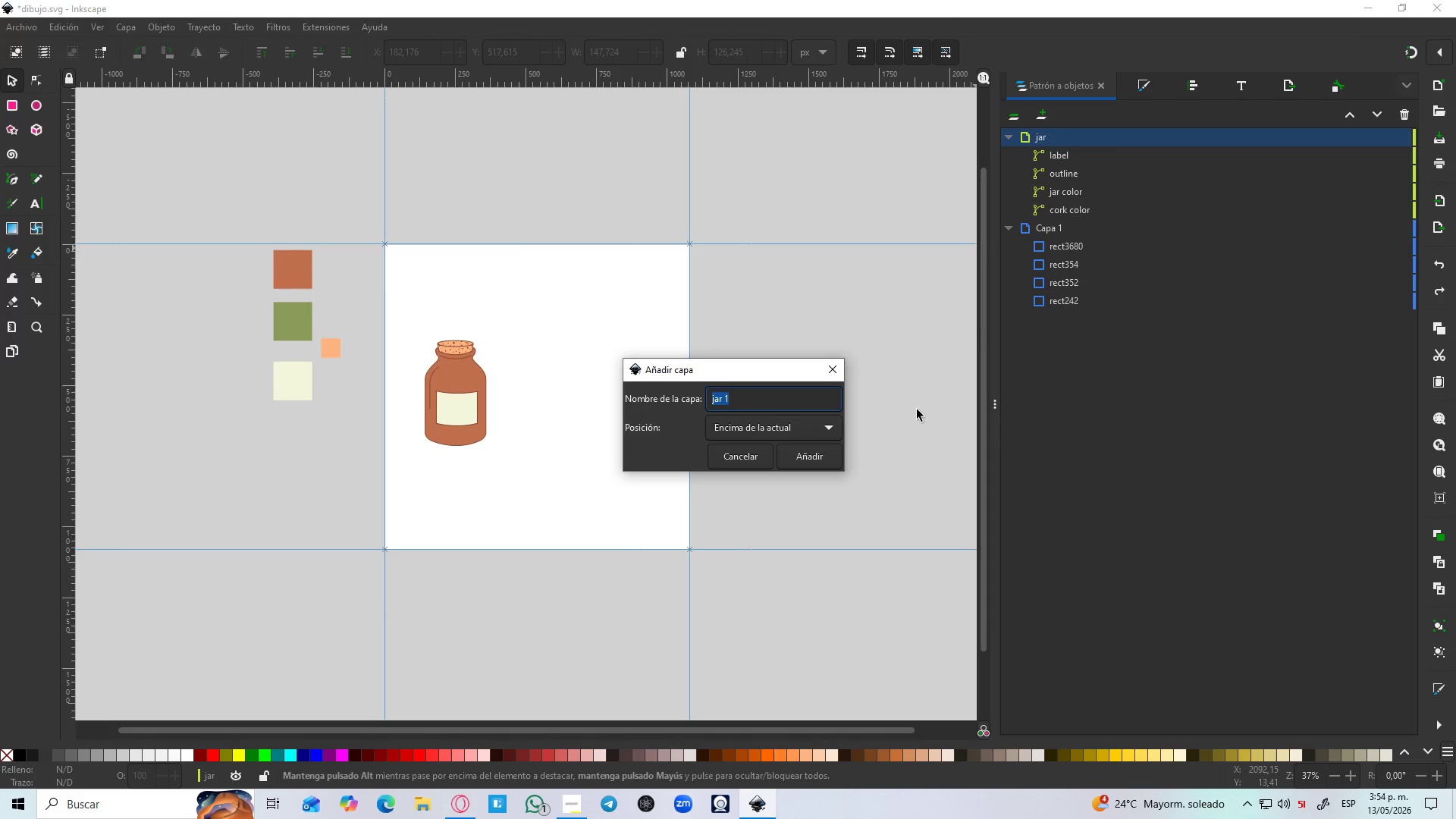 
key(Alt+AltLeft)
 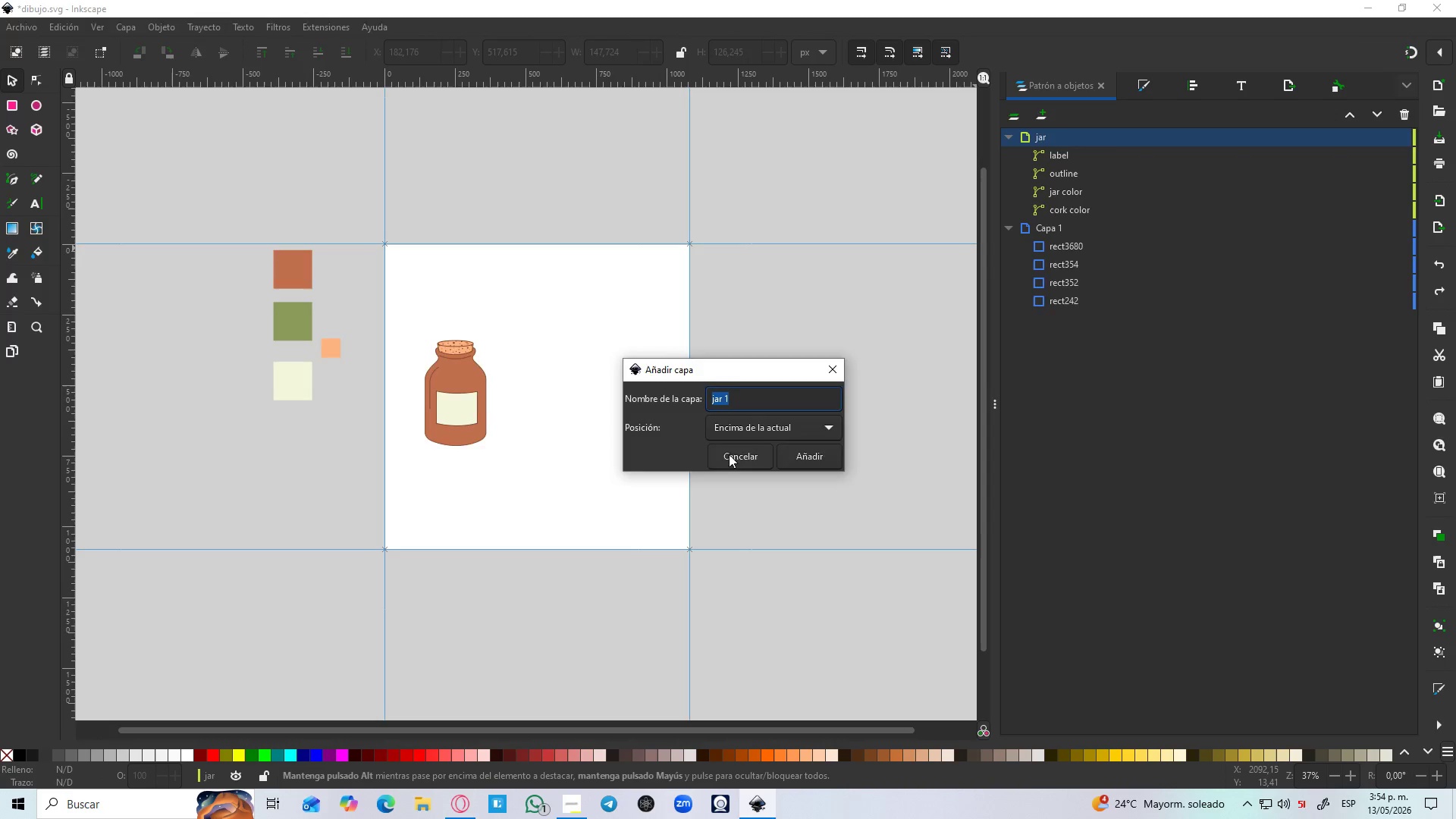 
key(Alt+Tab)